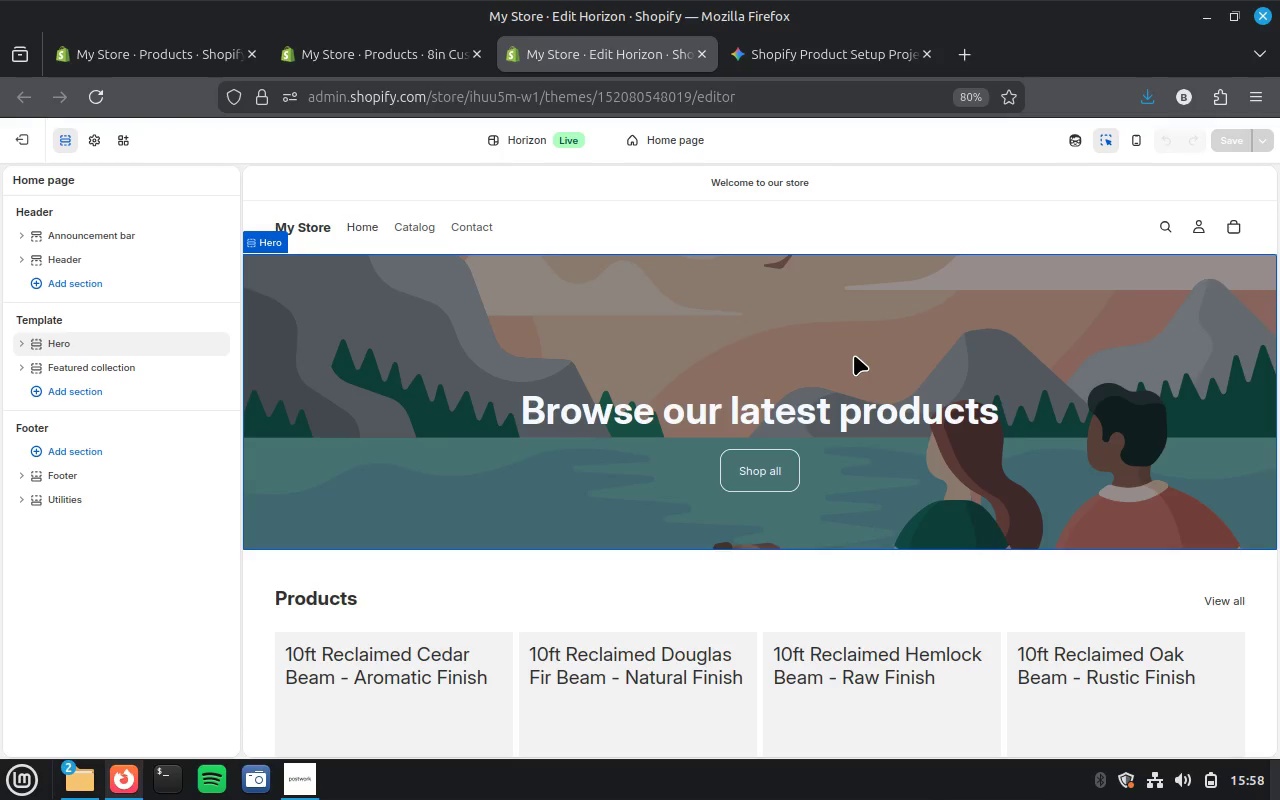 
double_click([854, 355])
 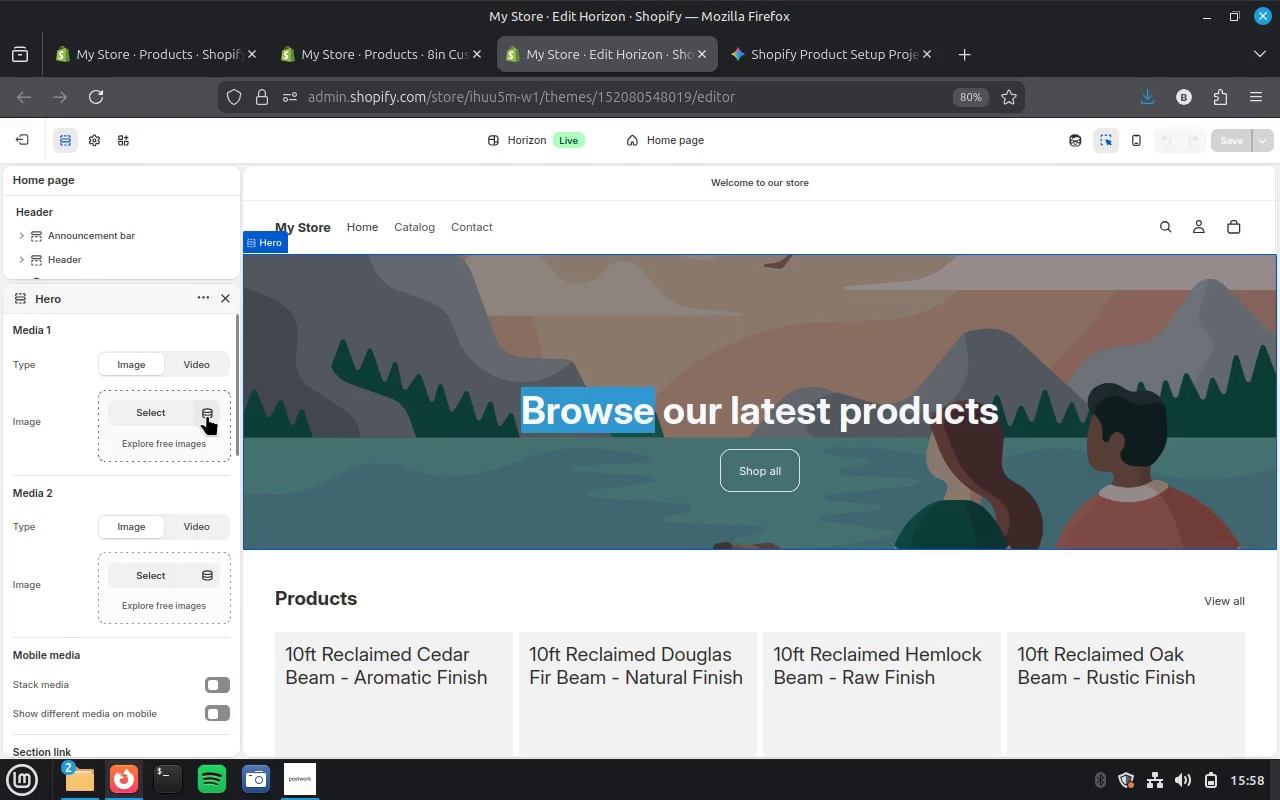 
wait(6.15)
 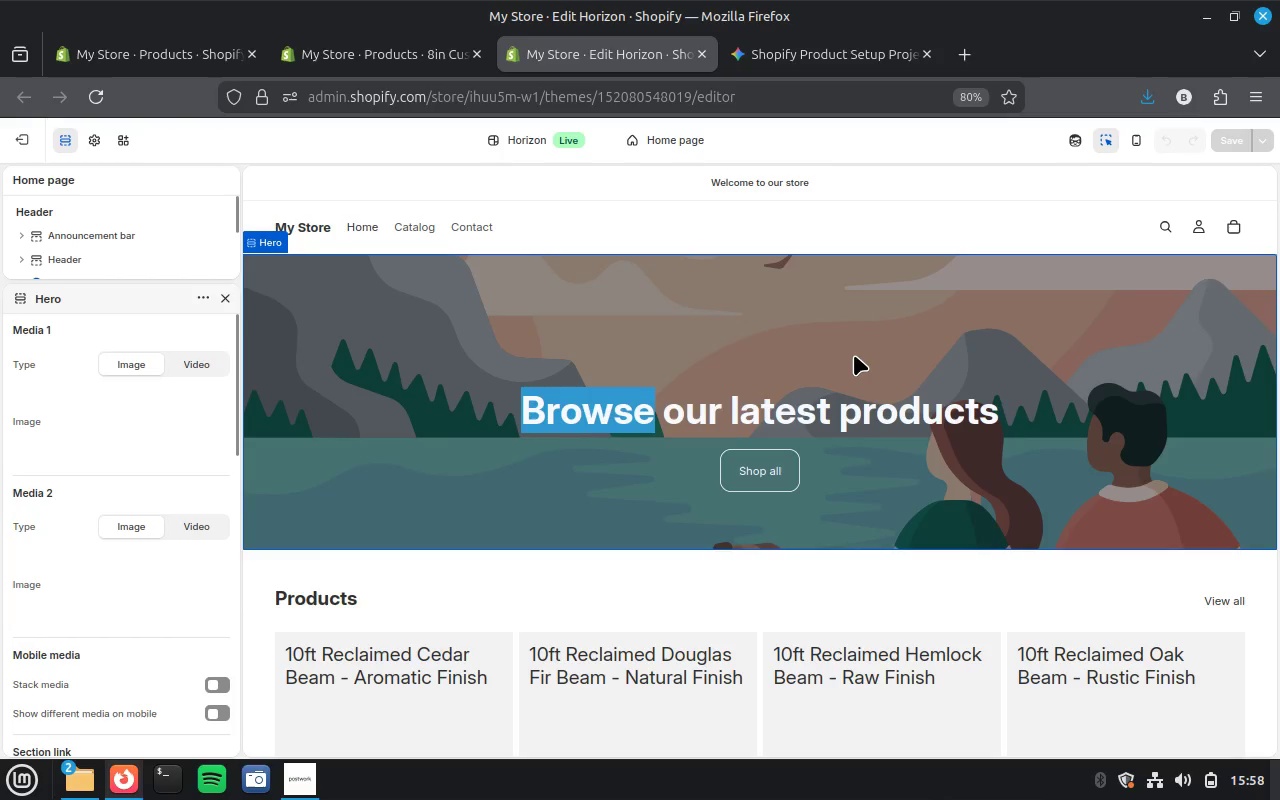 
left_click([160, 439])
 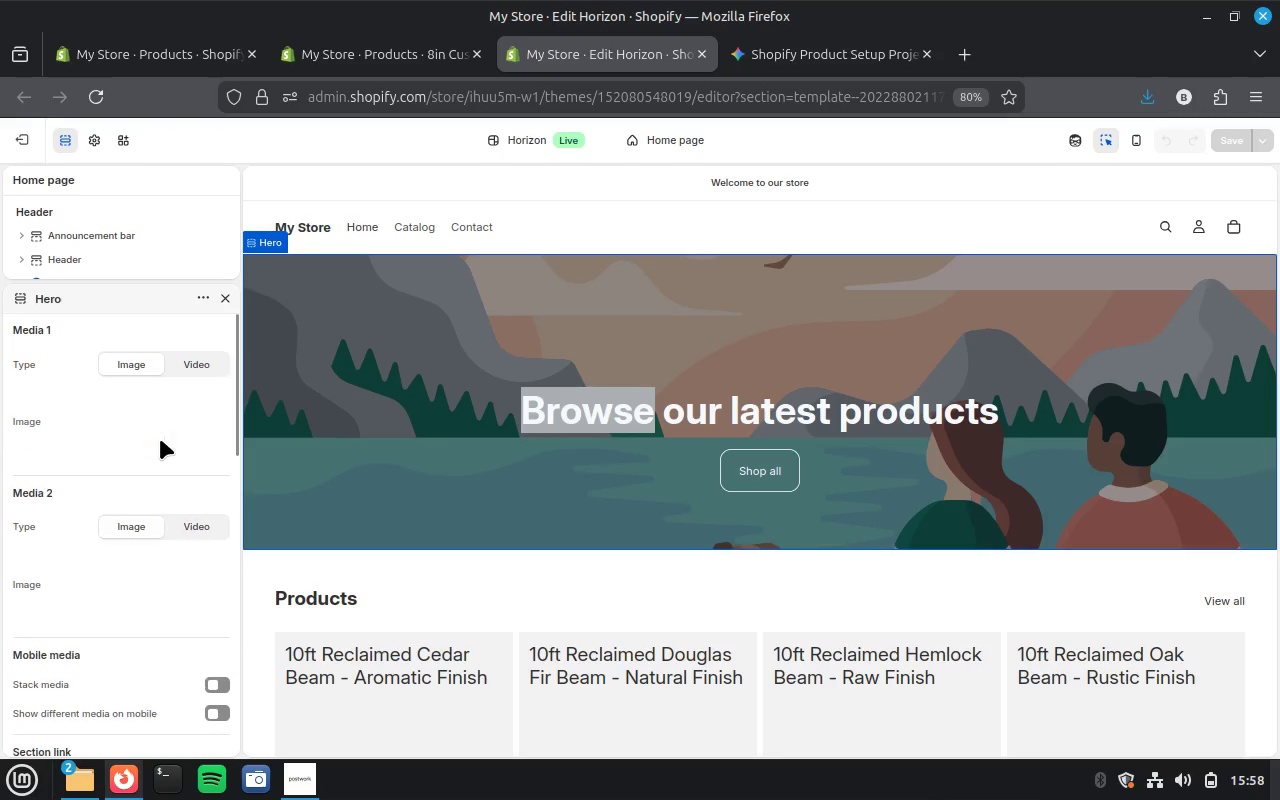 
wait(6.85)
 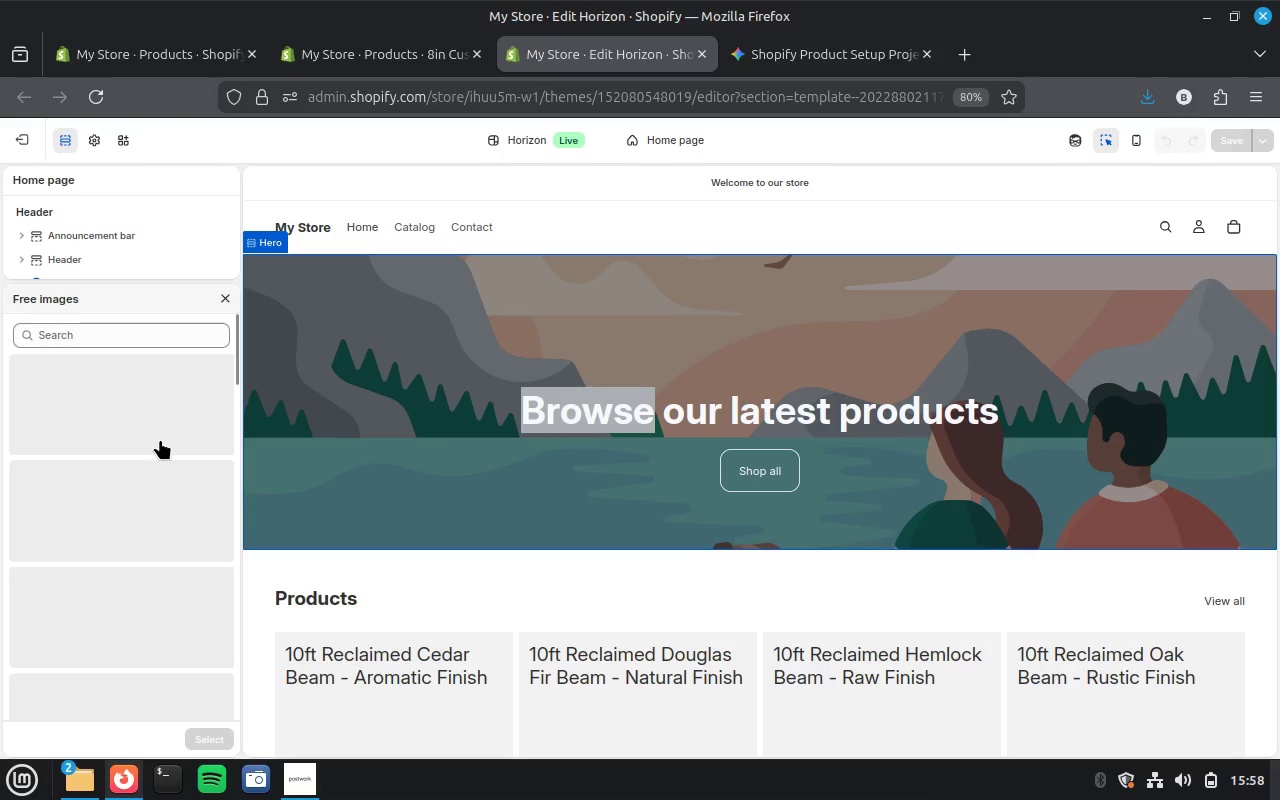 
left_click([160, 439])
 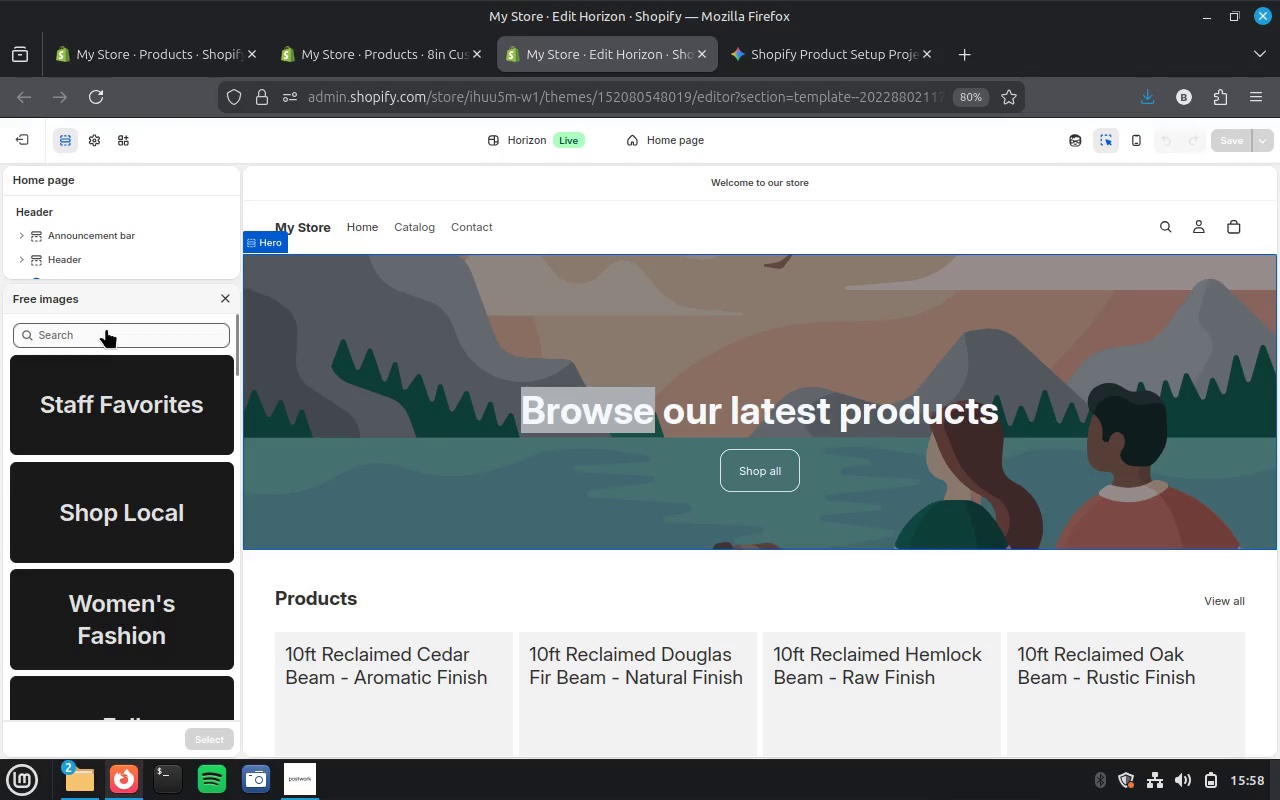 
wait(6.19)
 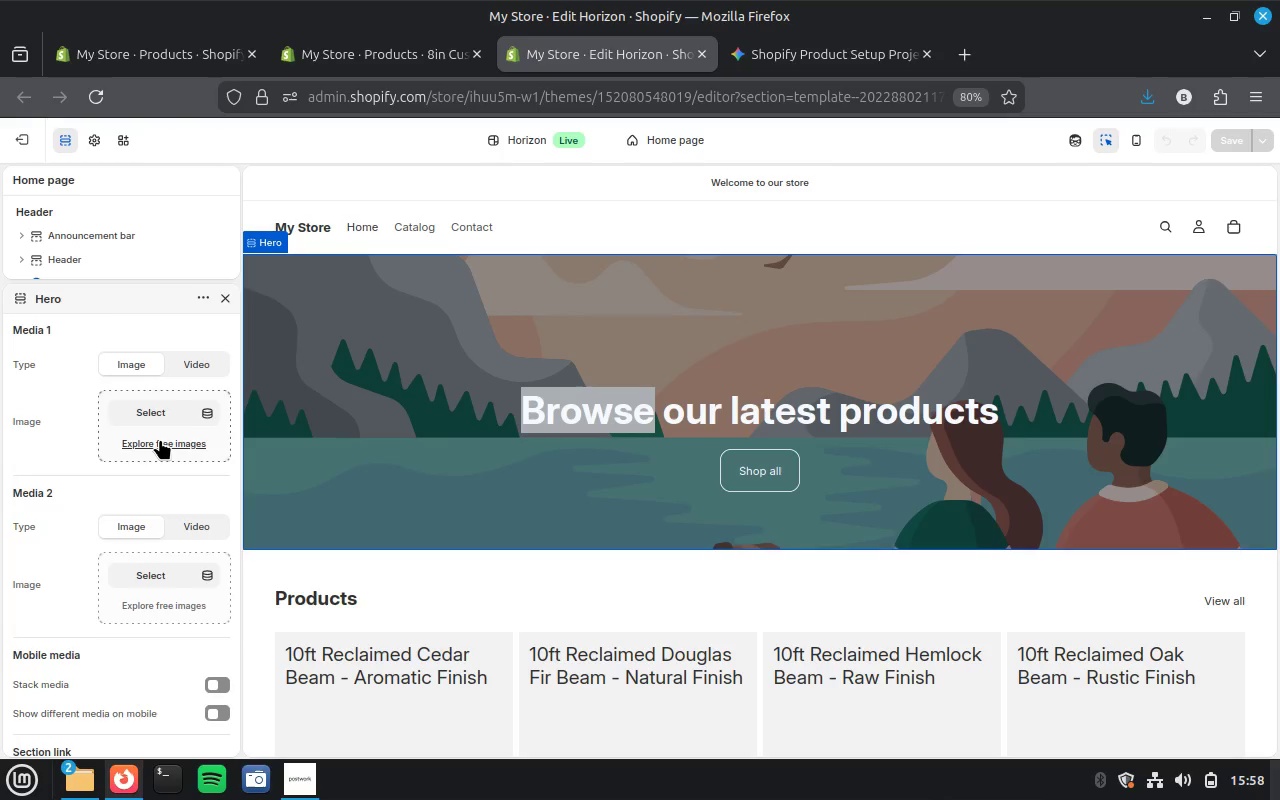 
left_click([80, 336])
 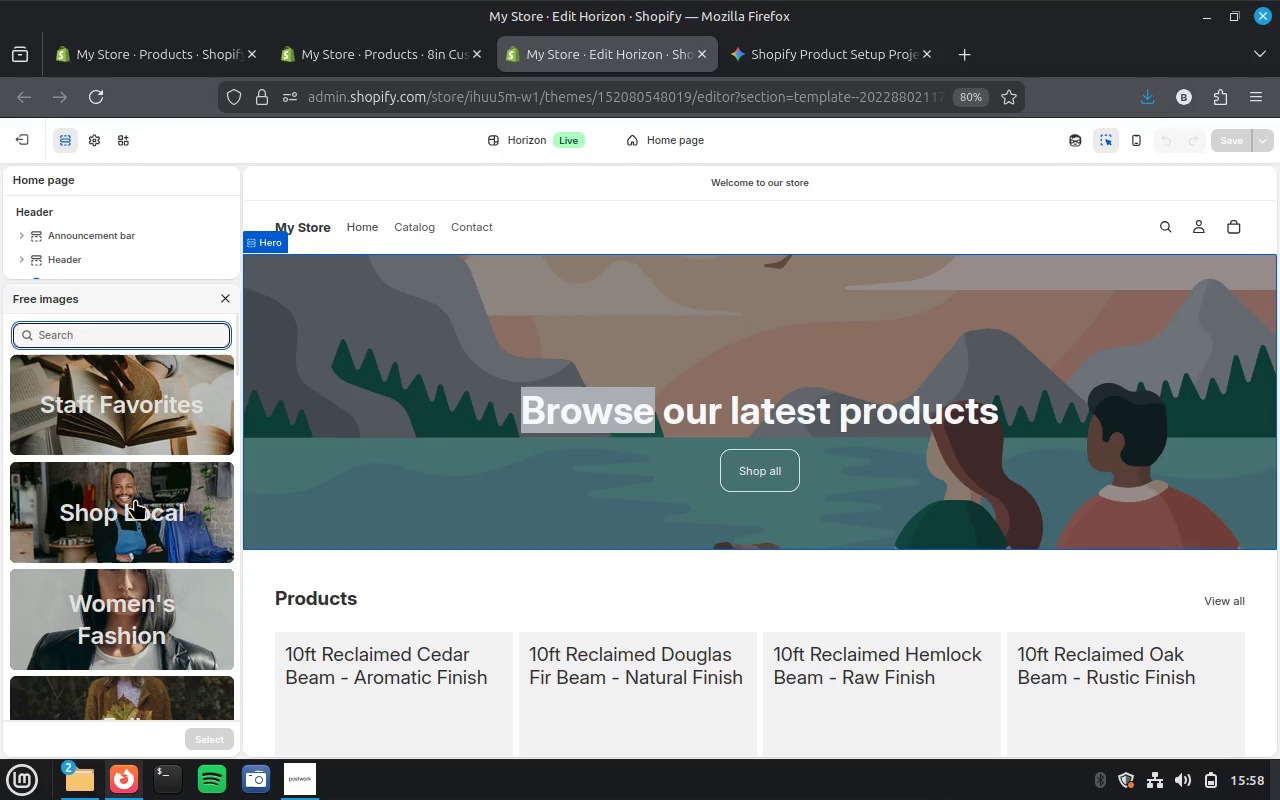 
scroll: coordinate [147, 531], scroll_direction: down, amount: 22.0
 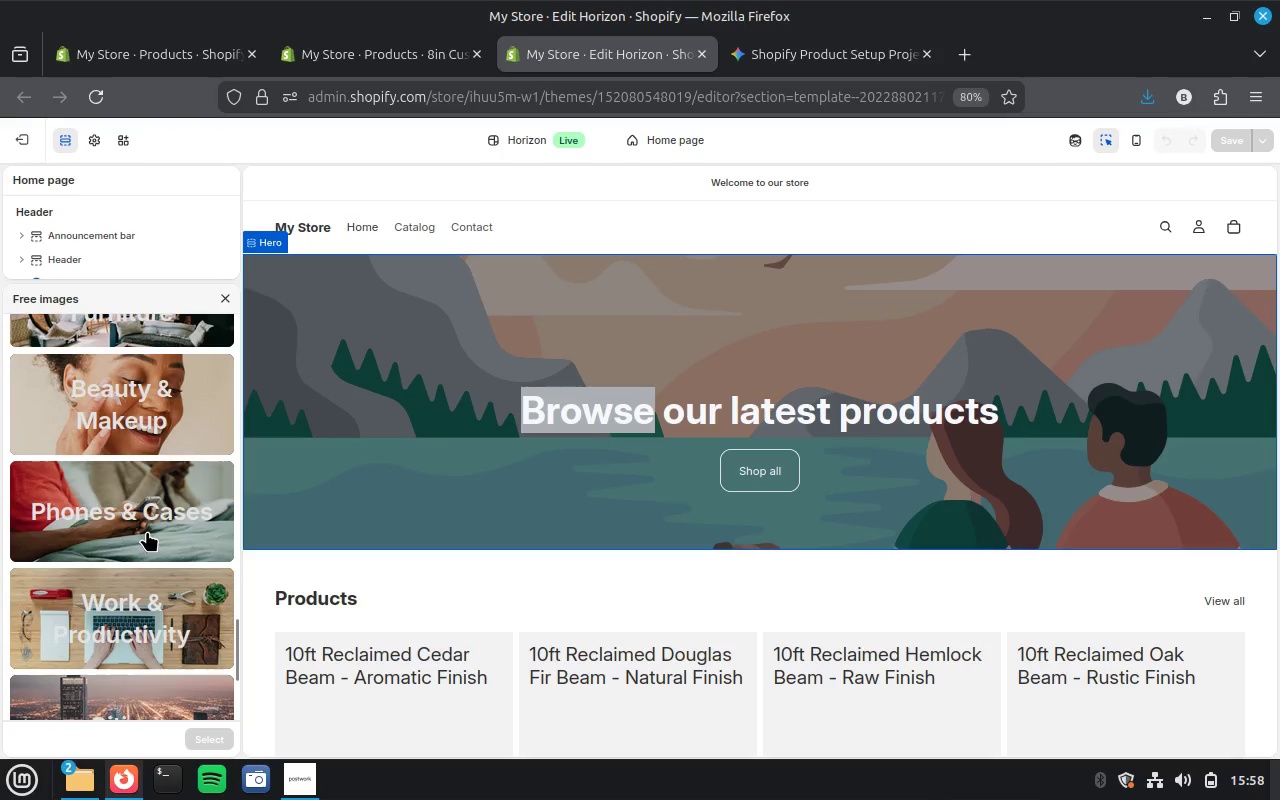 
scroll: coordinate [147, 531], scroll_direction: up, amount: 20.0
 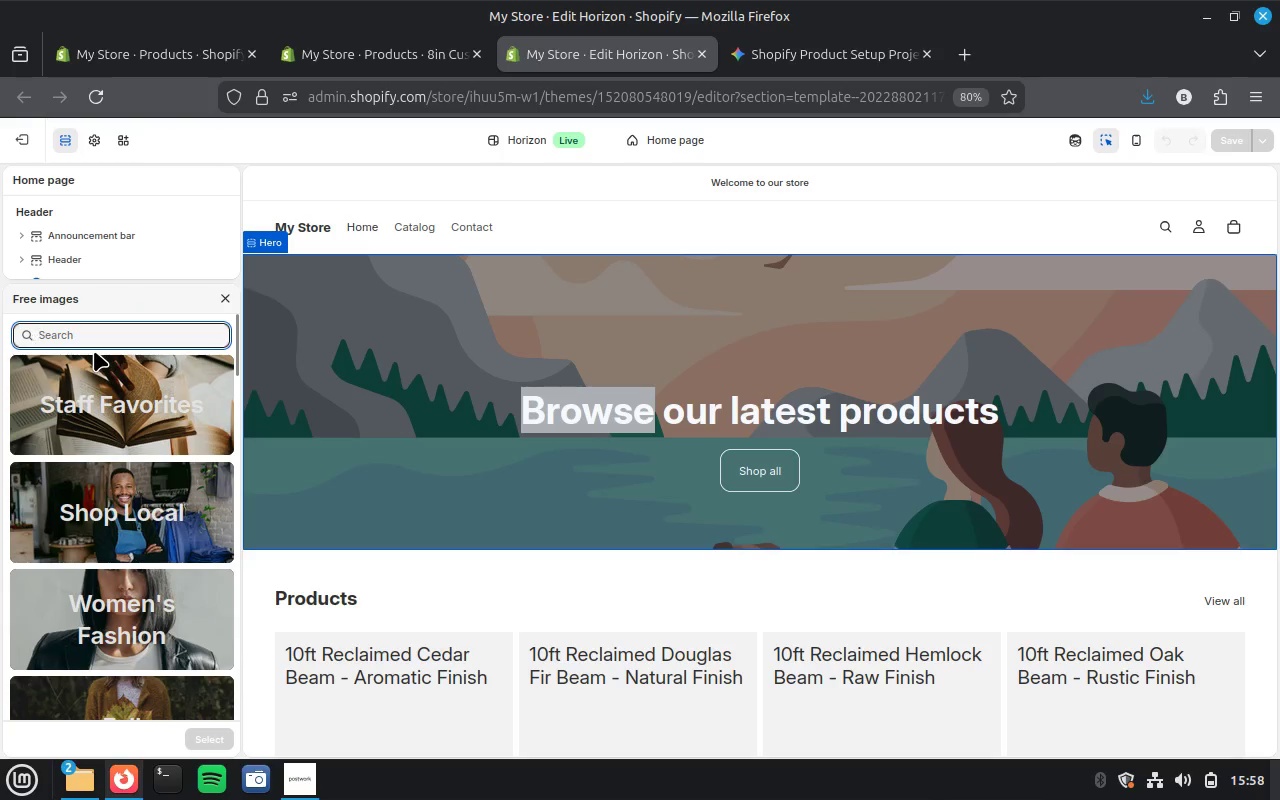 
type(steel)
 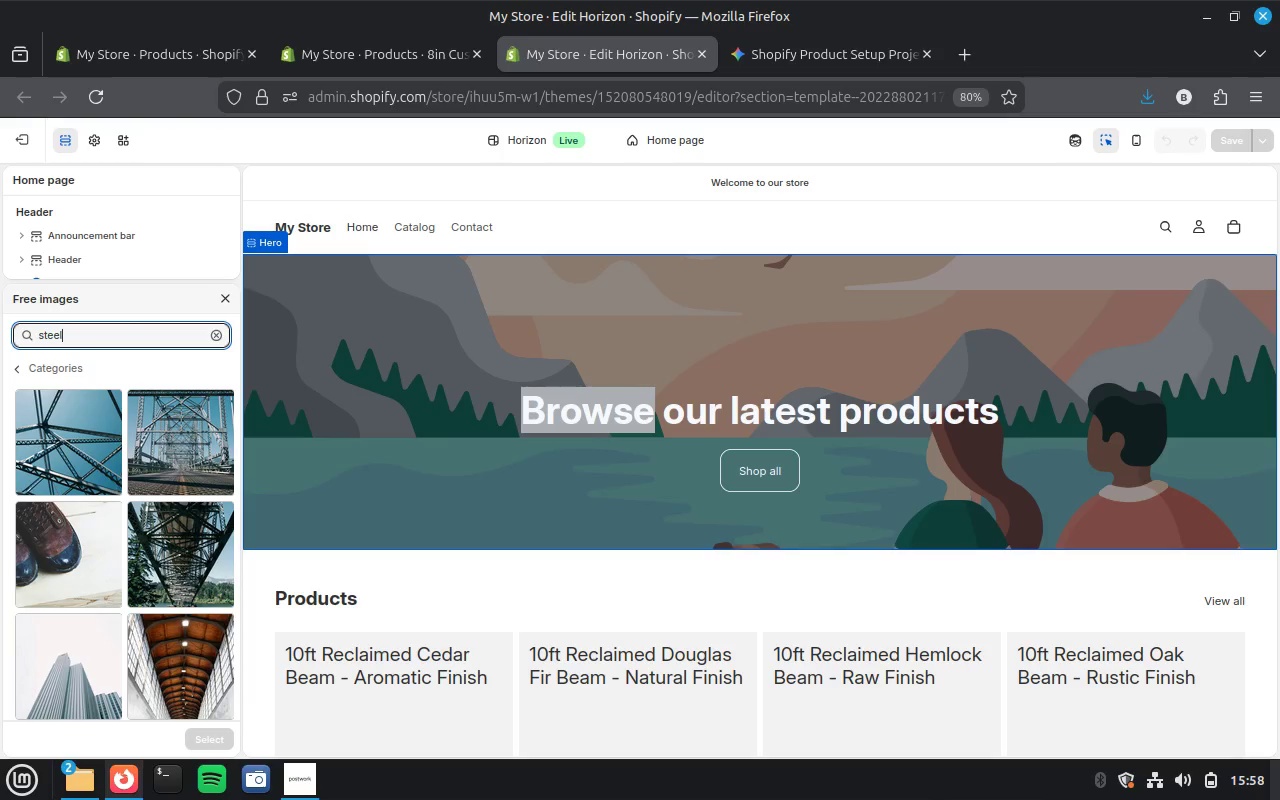 
wait(7.33)
 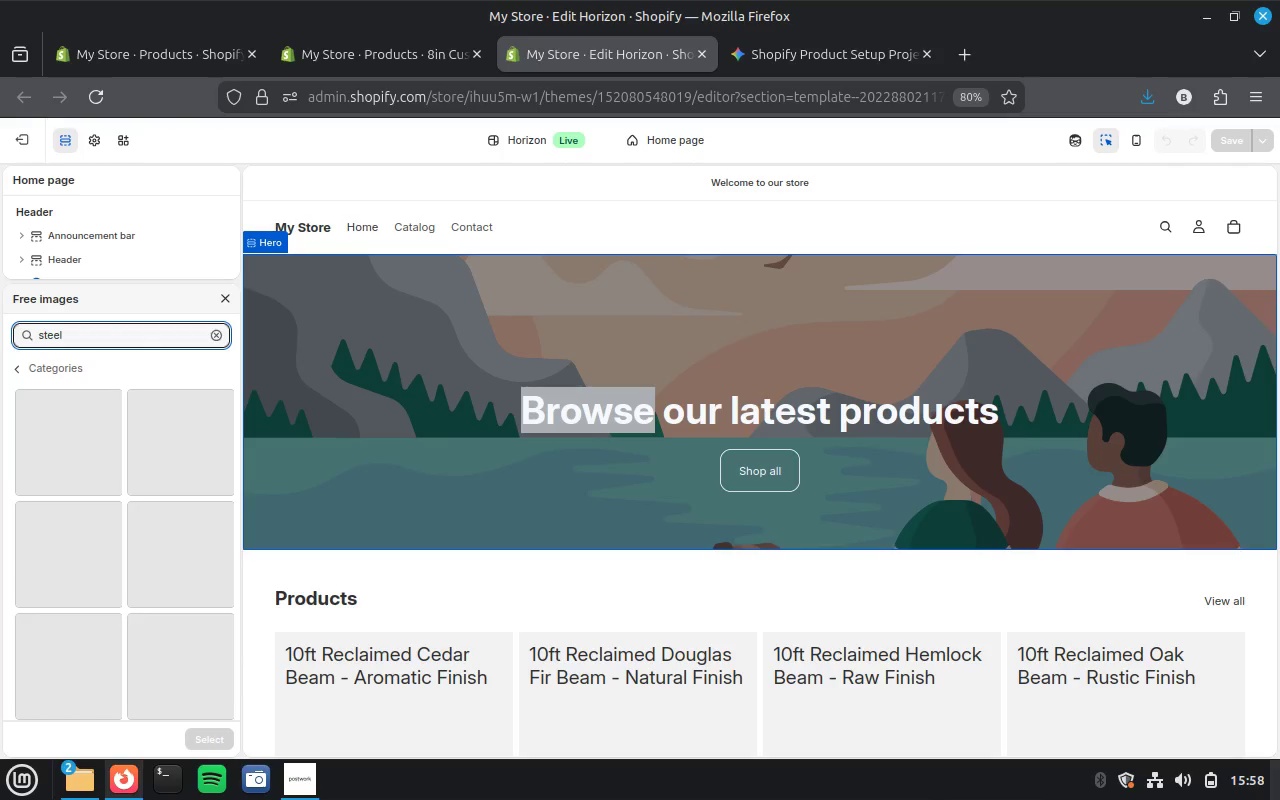 
left_click([186, 441])
 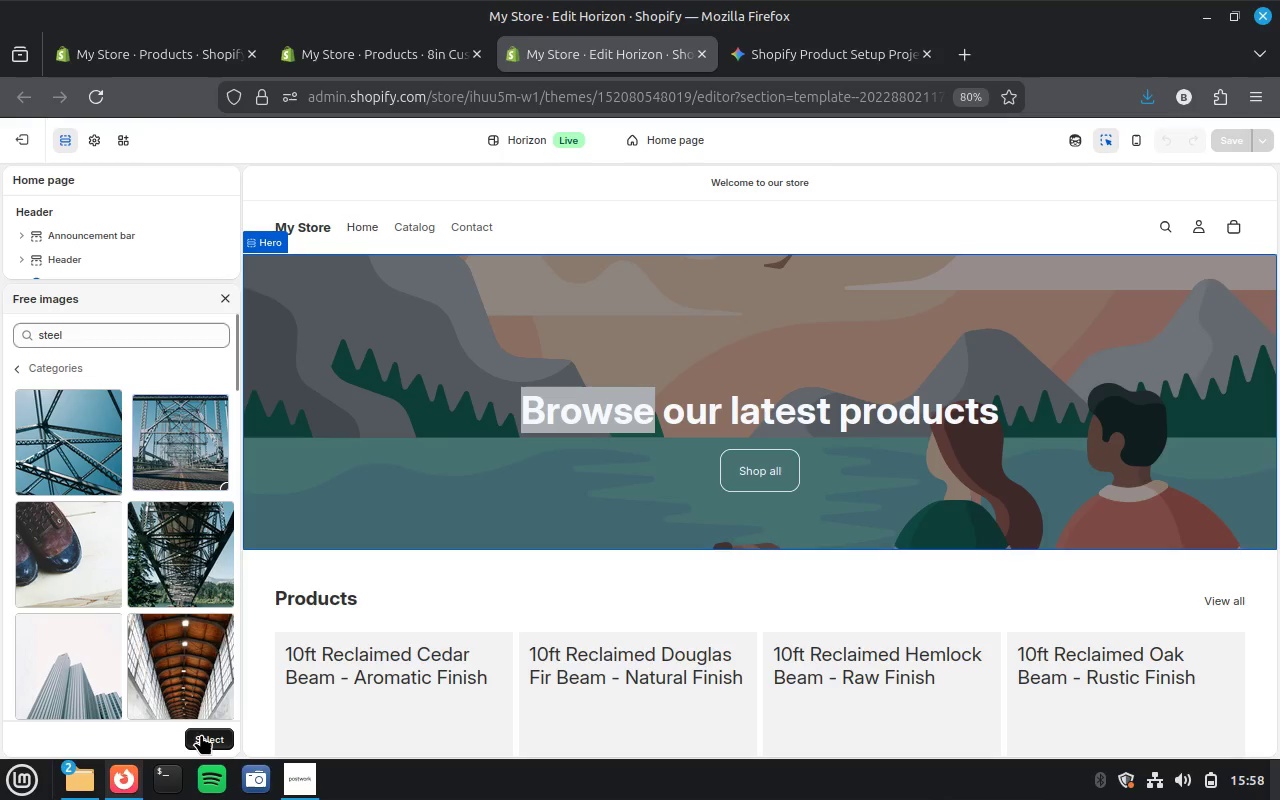 
left_click([200, 734])
 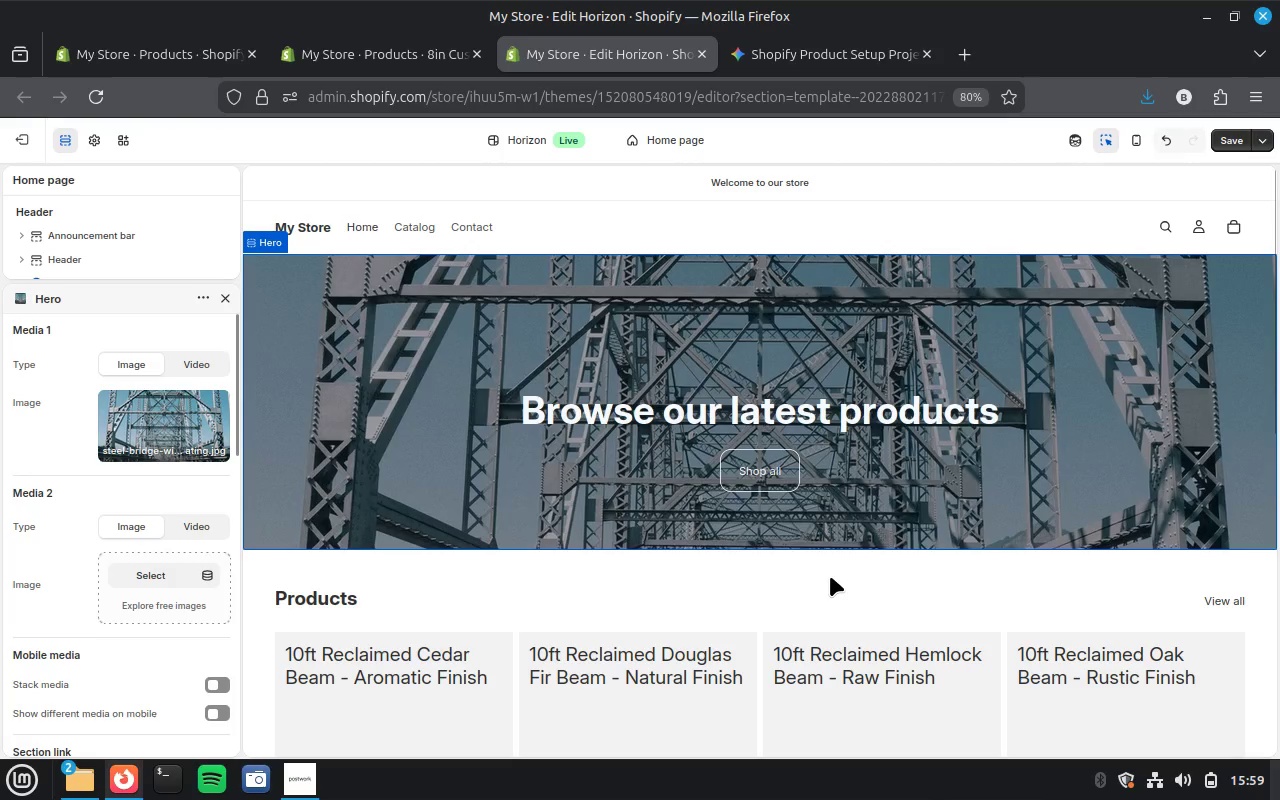 
wait(18.05)
 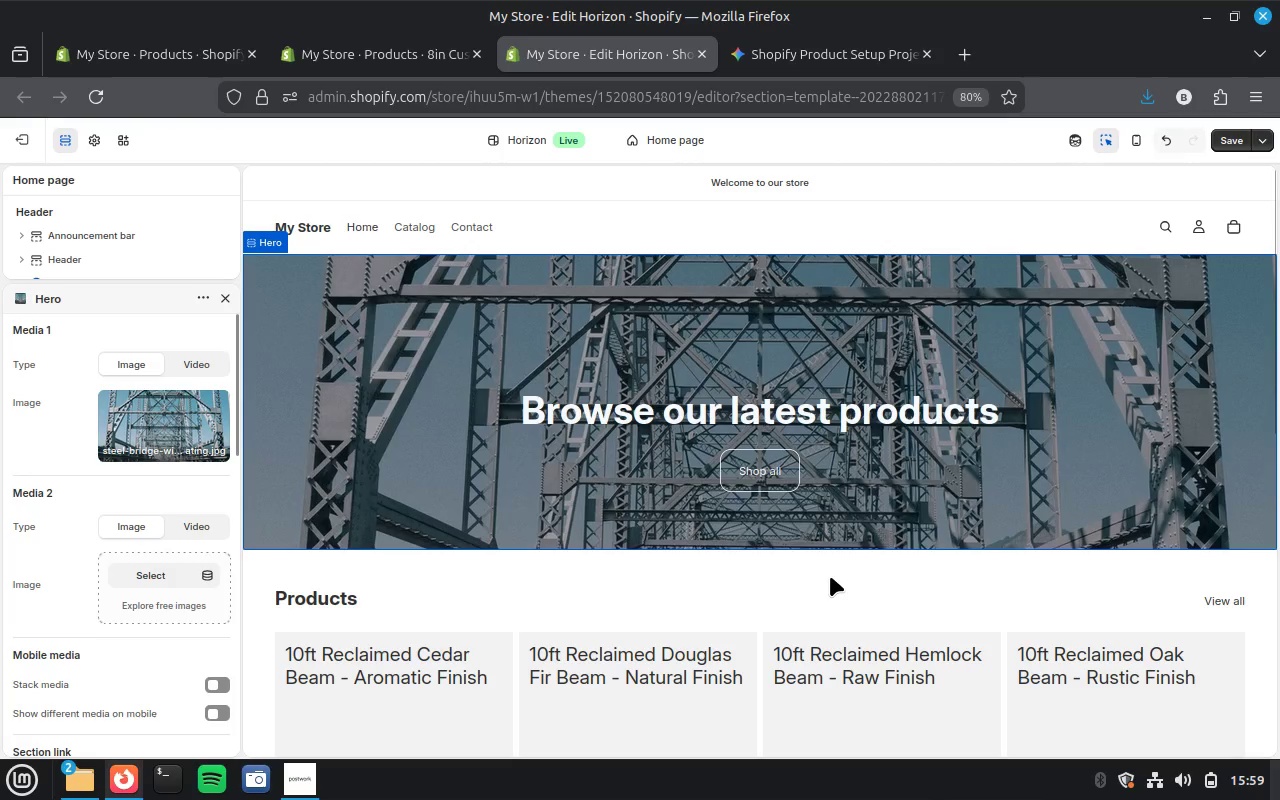 
left_click([1004, 599])
 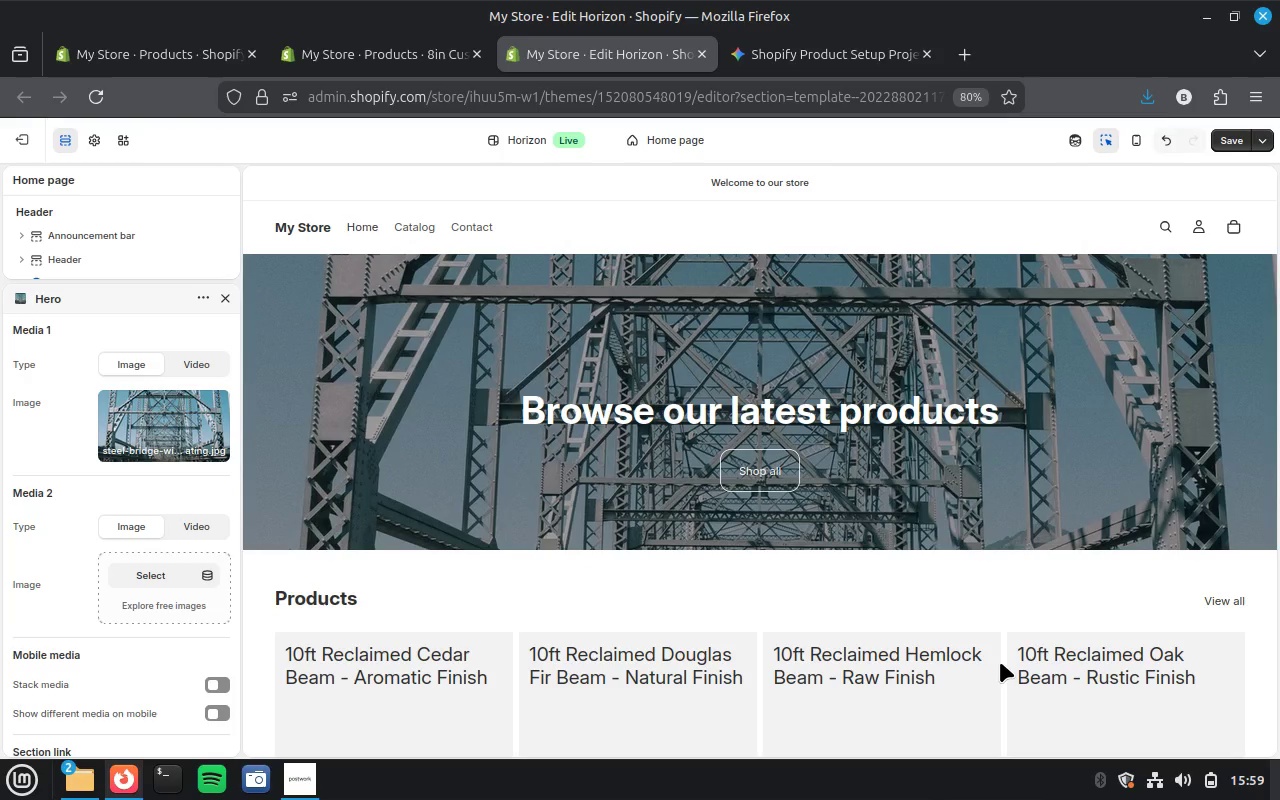 
wait(8.88)
 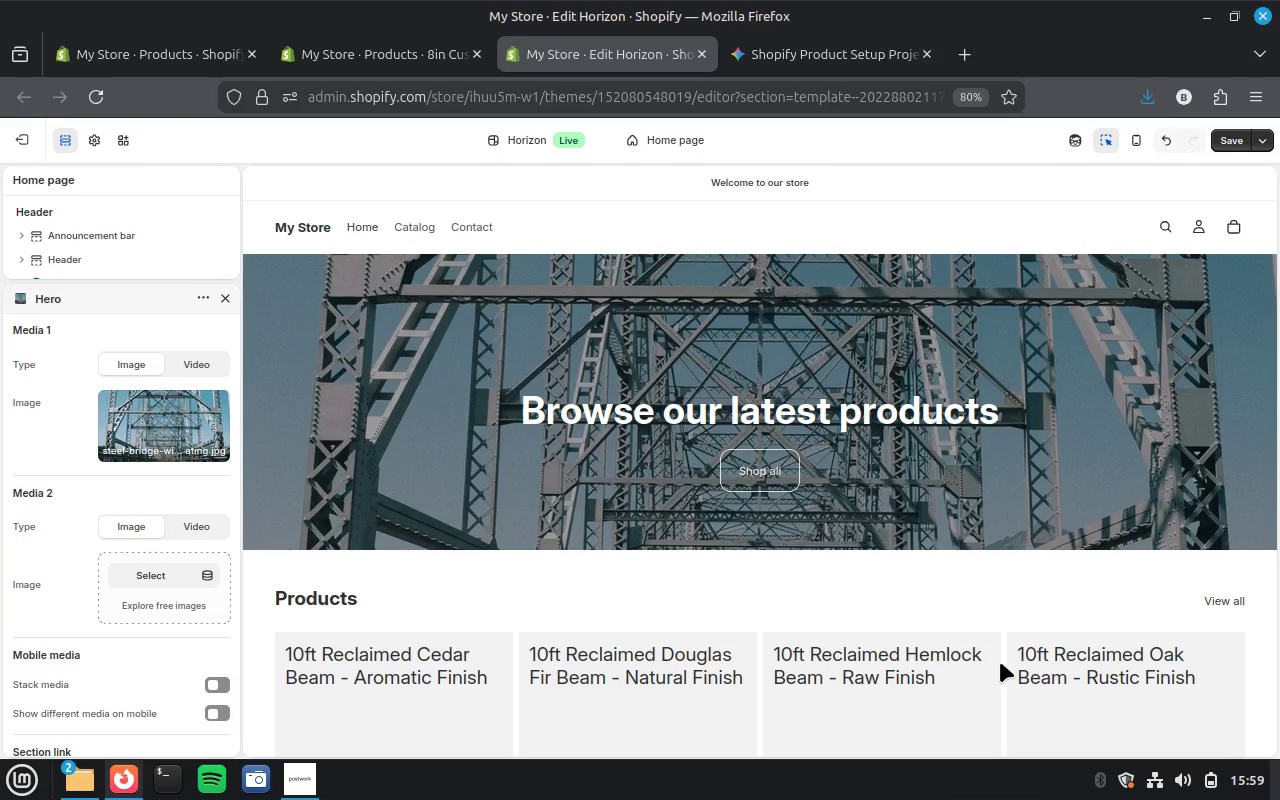 
scroll: coordinate [1149, 663], scroll_direction: down, amount: 3.0
 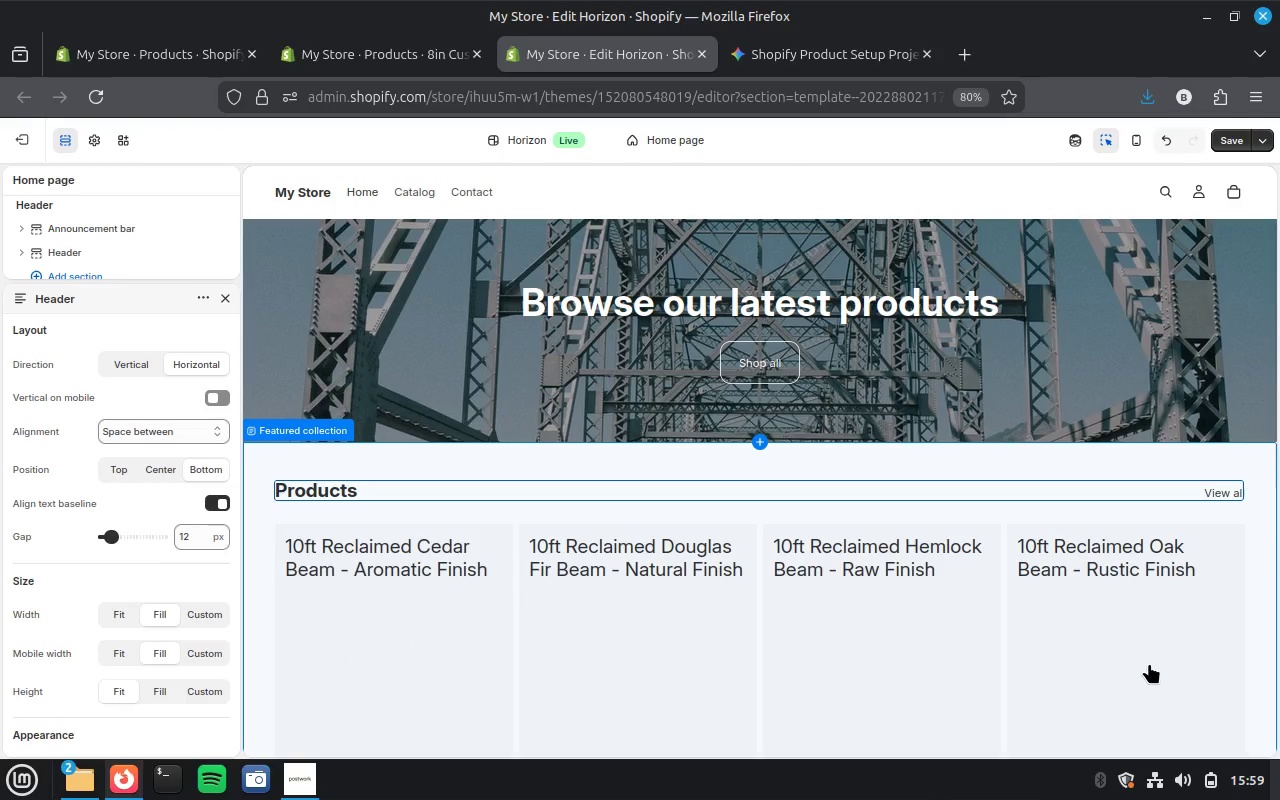 
mouse_move([755, 489])
 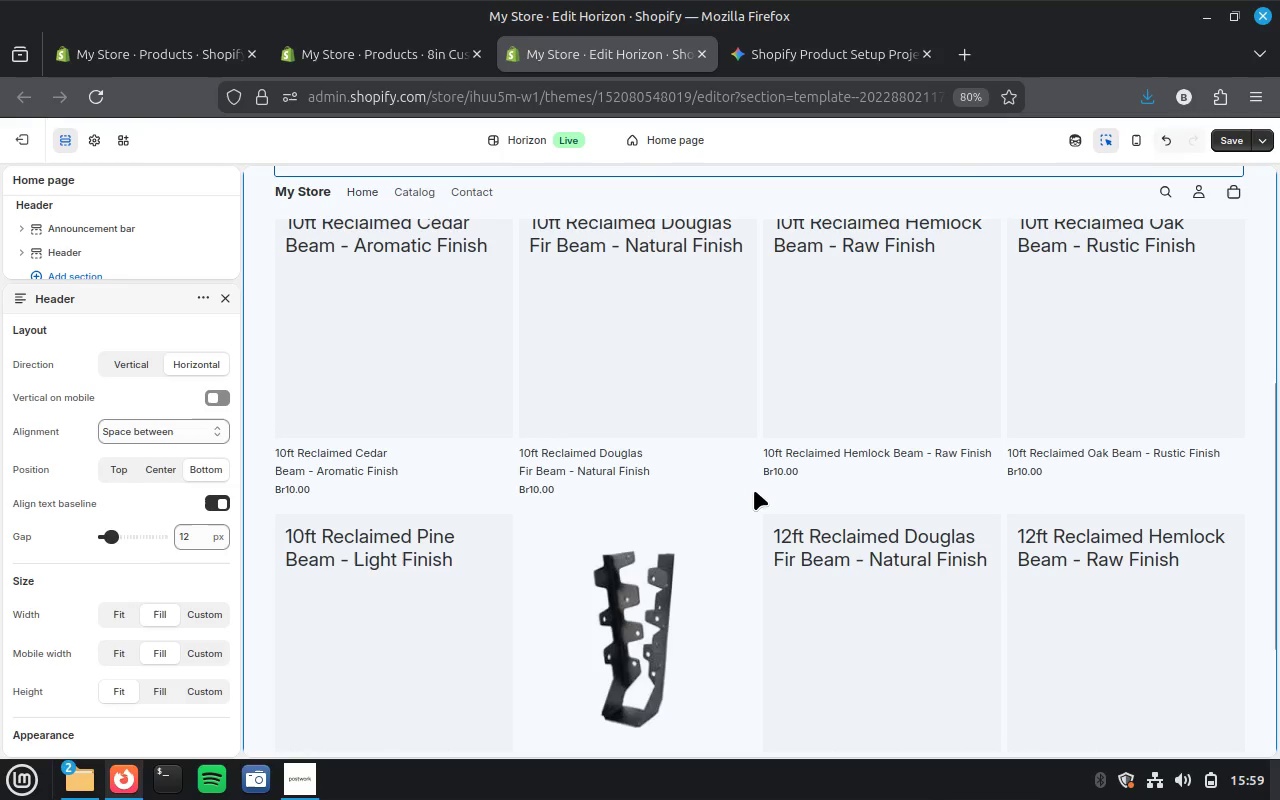 
left_click([754, 490])
 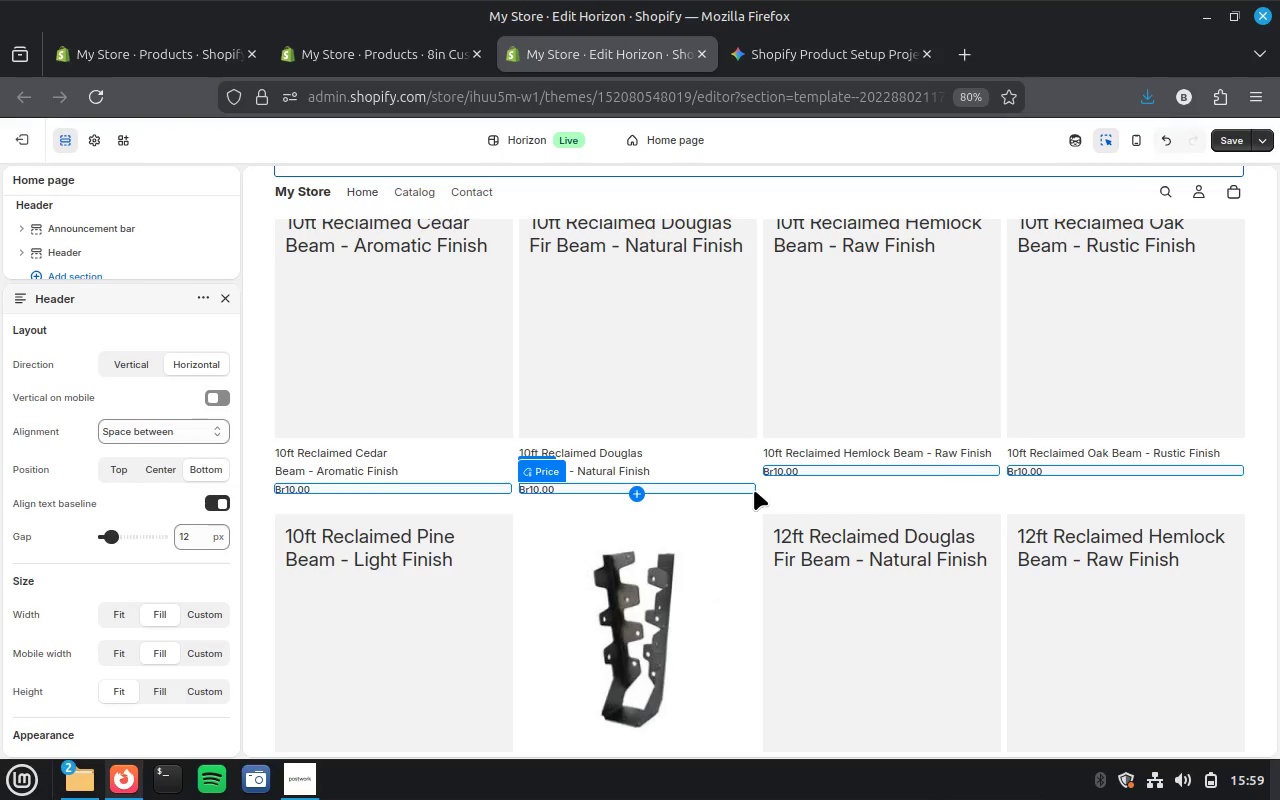 
left_click([756, 490])
 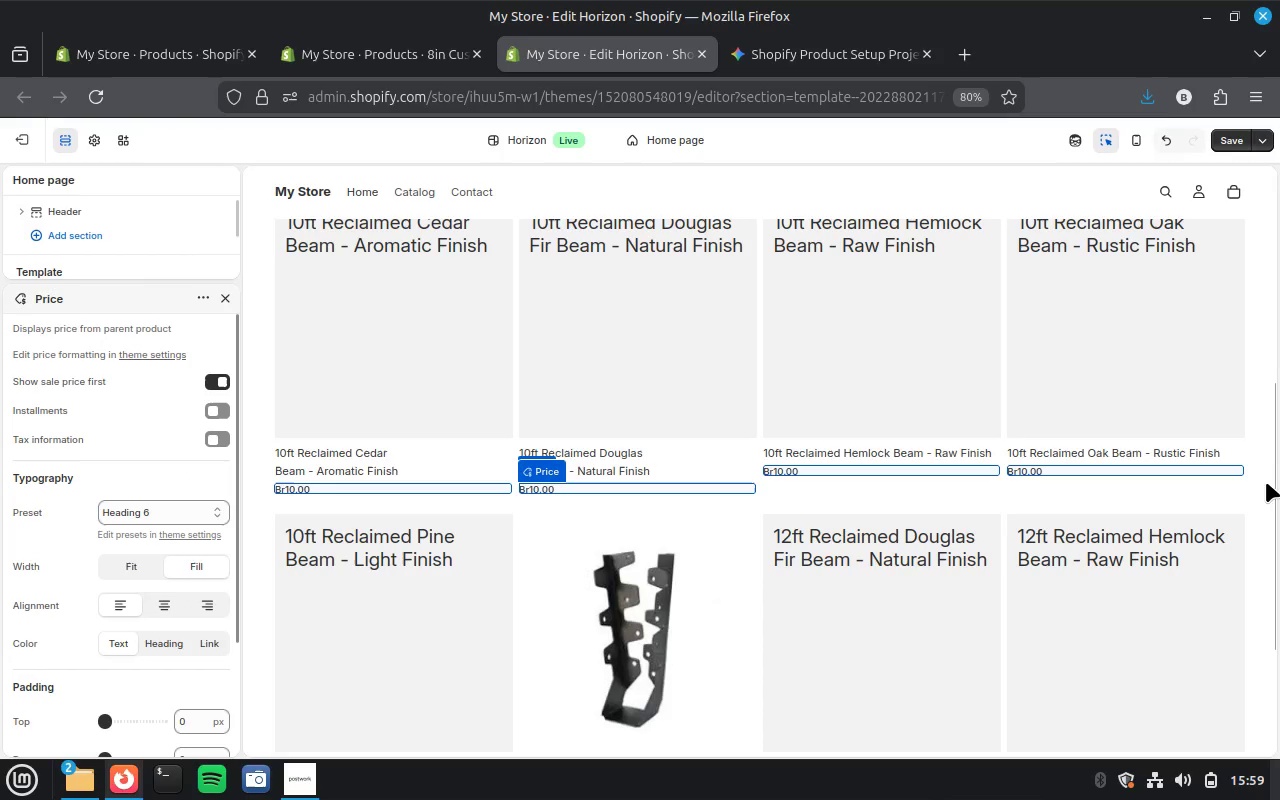 
left_click([1245, 476])
 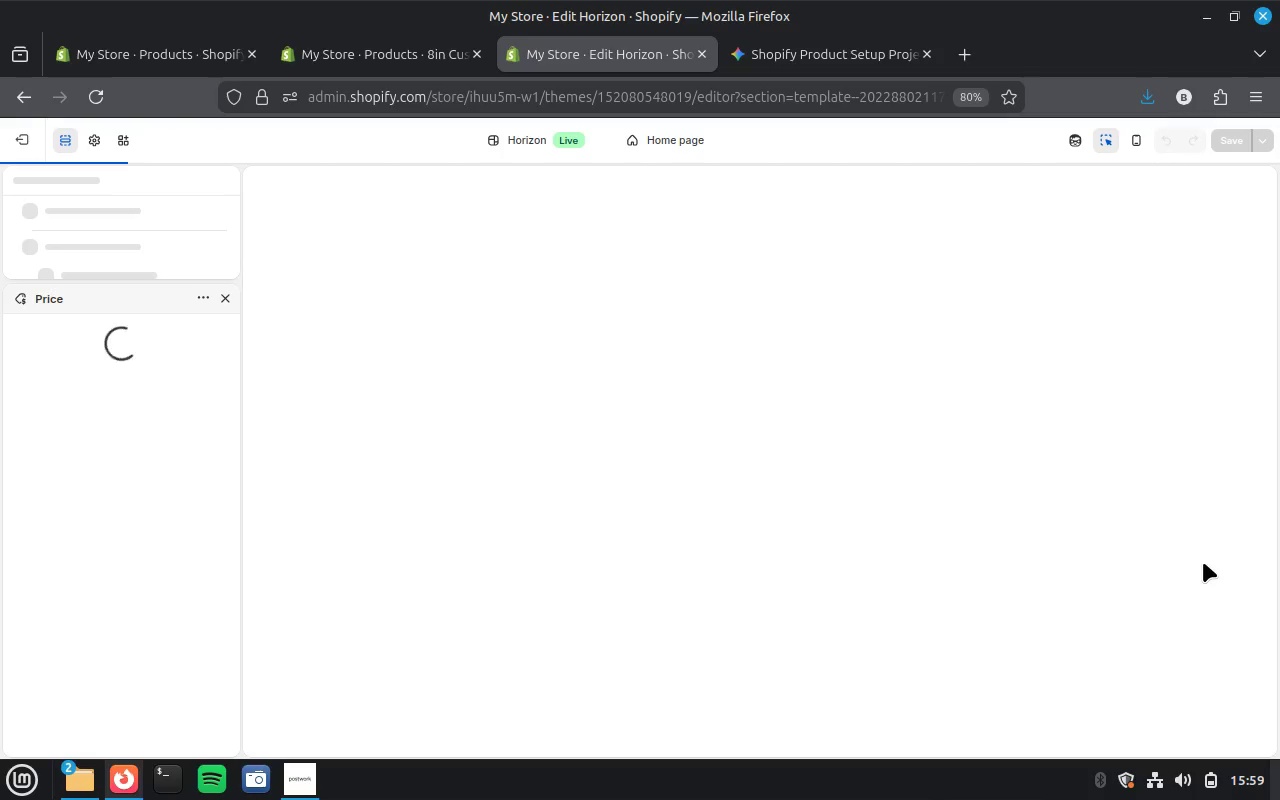 
wait(7.49)
 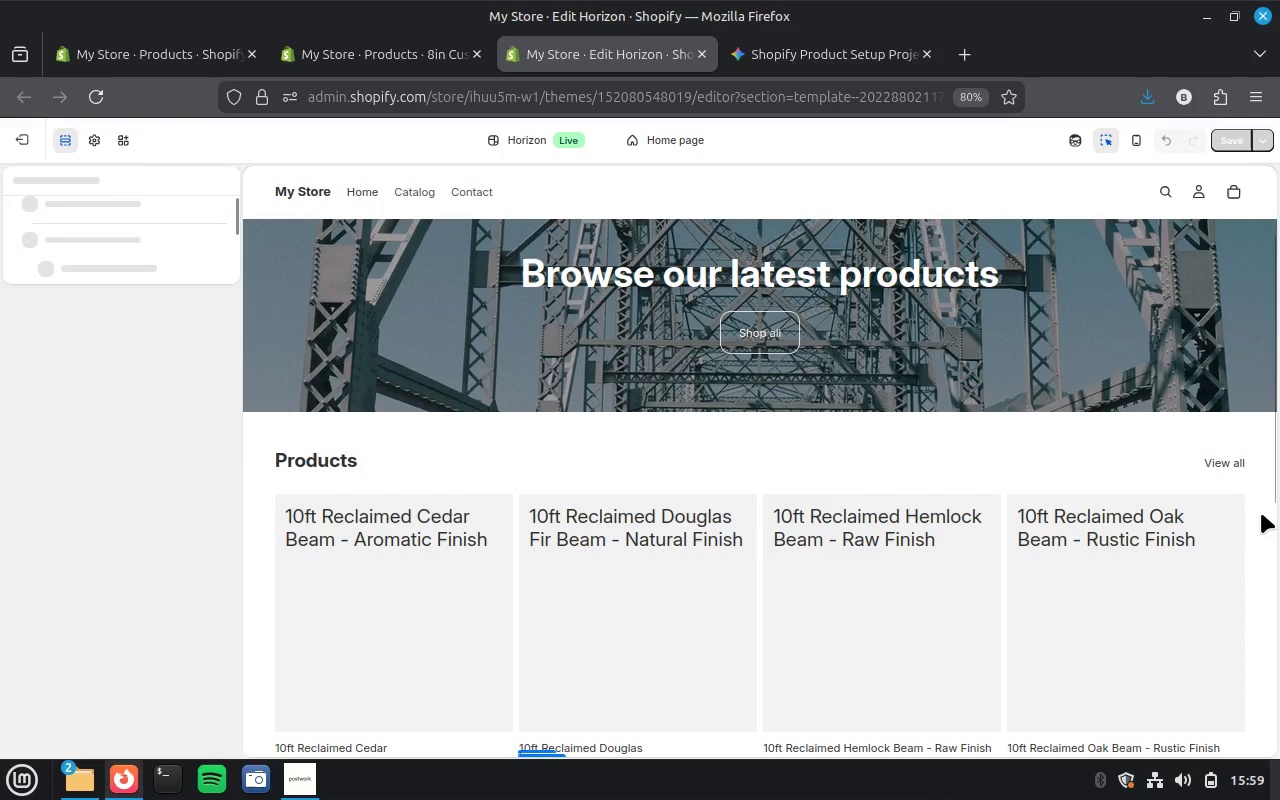 
left_click([383, 62])
 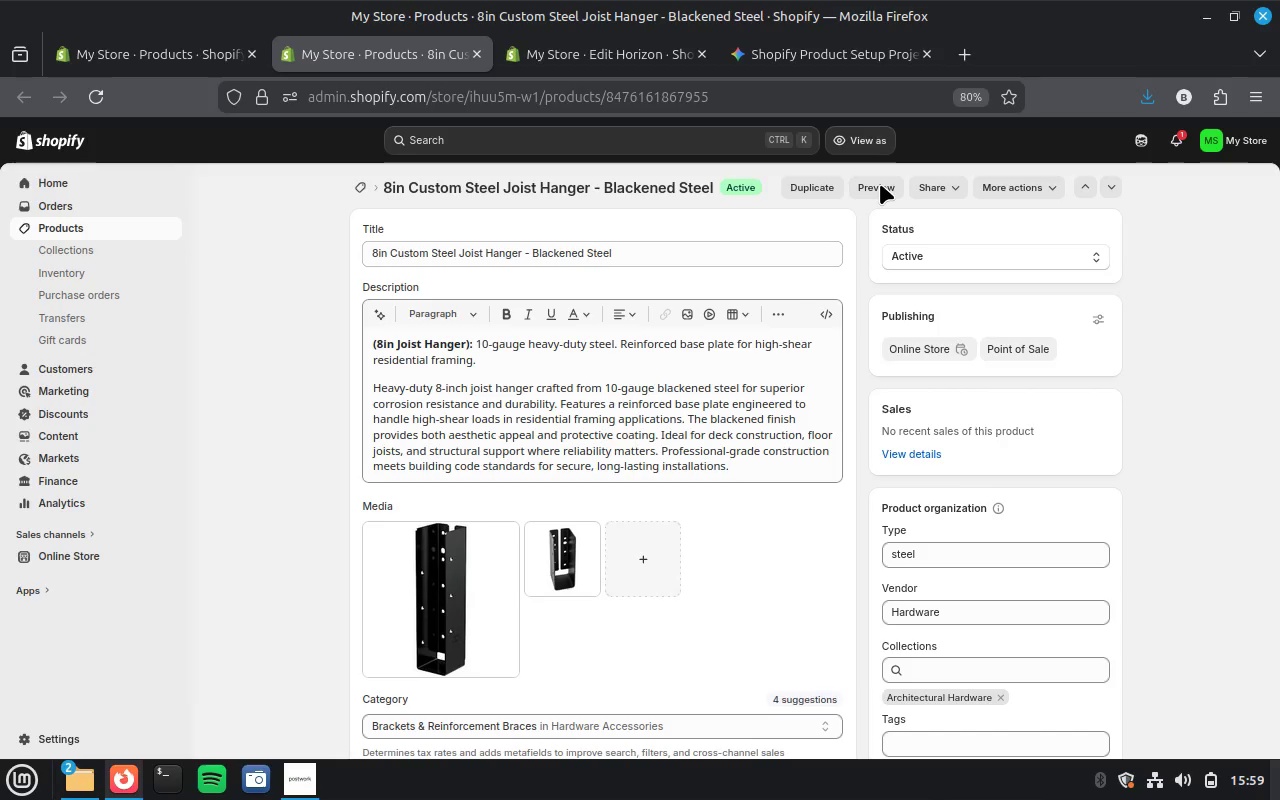 
wait(5.36)
 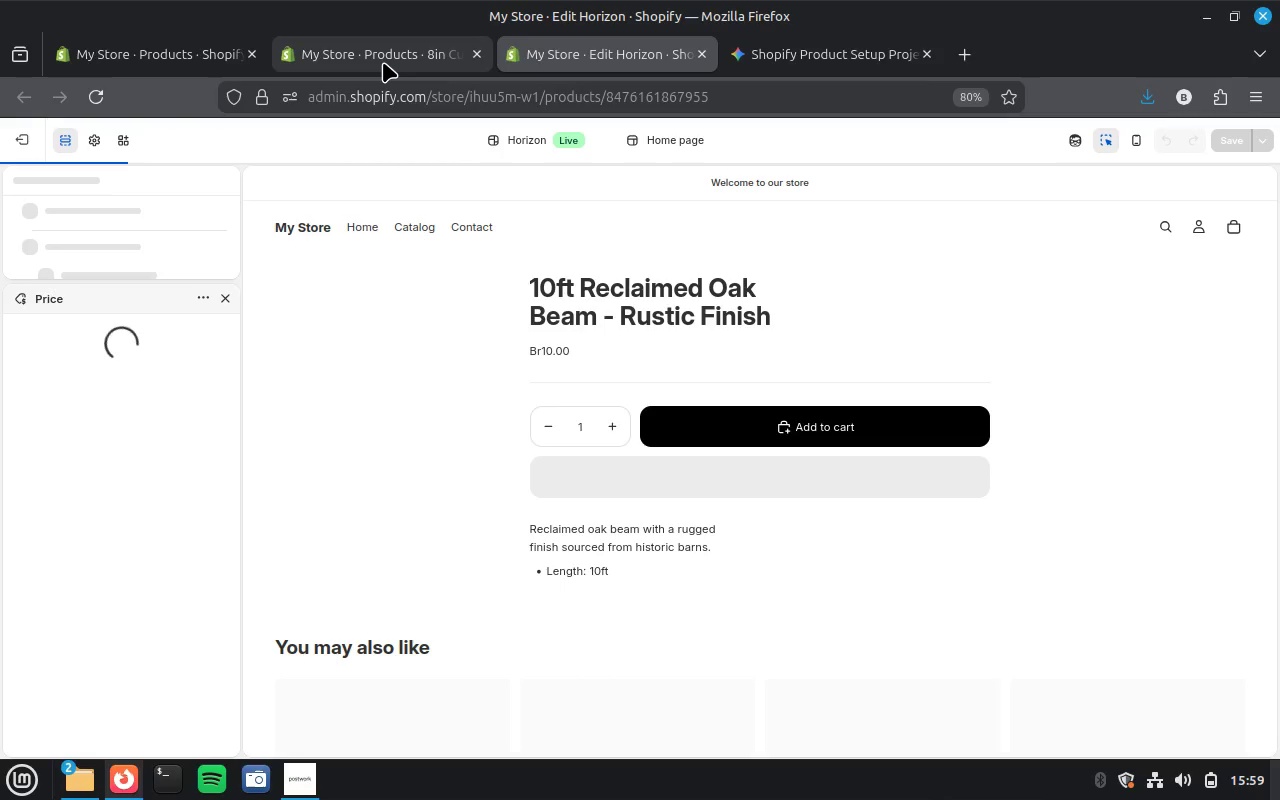 
left_click([880, 184])
 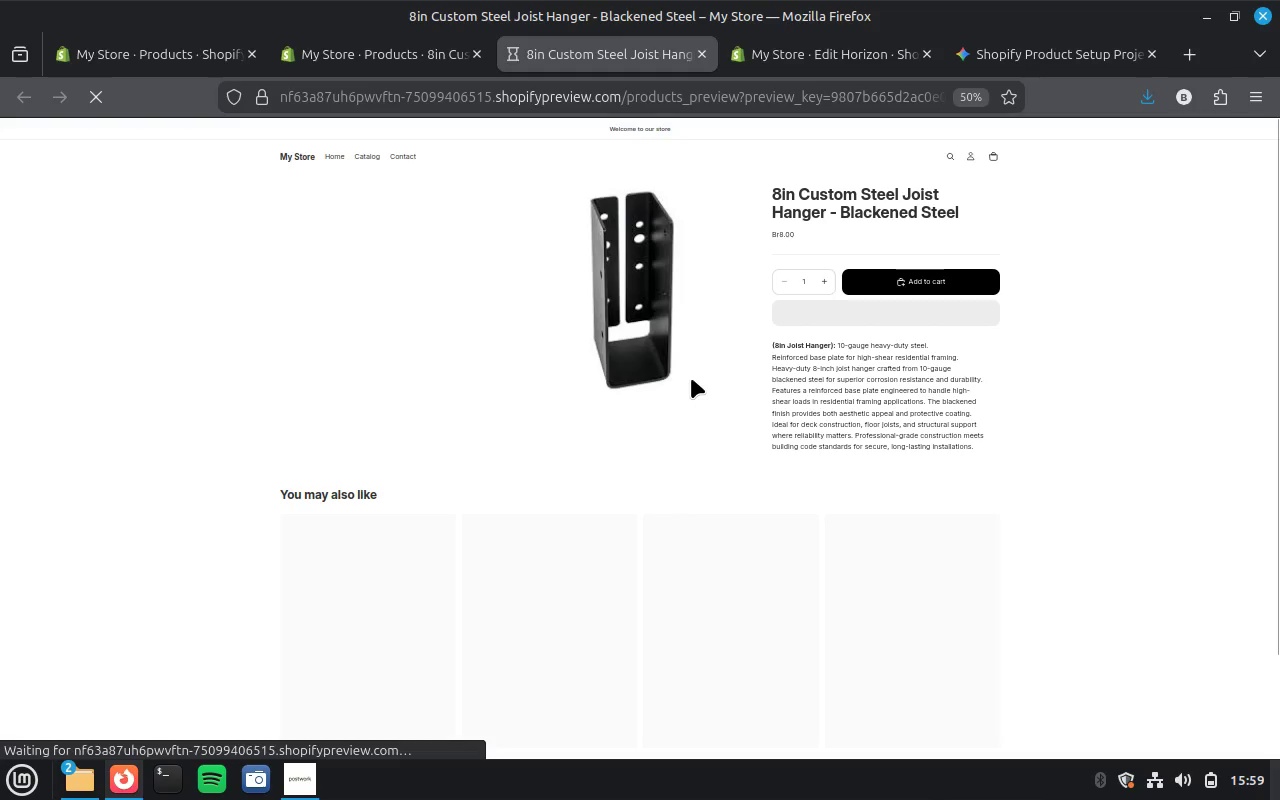 
wait(15.14)
 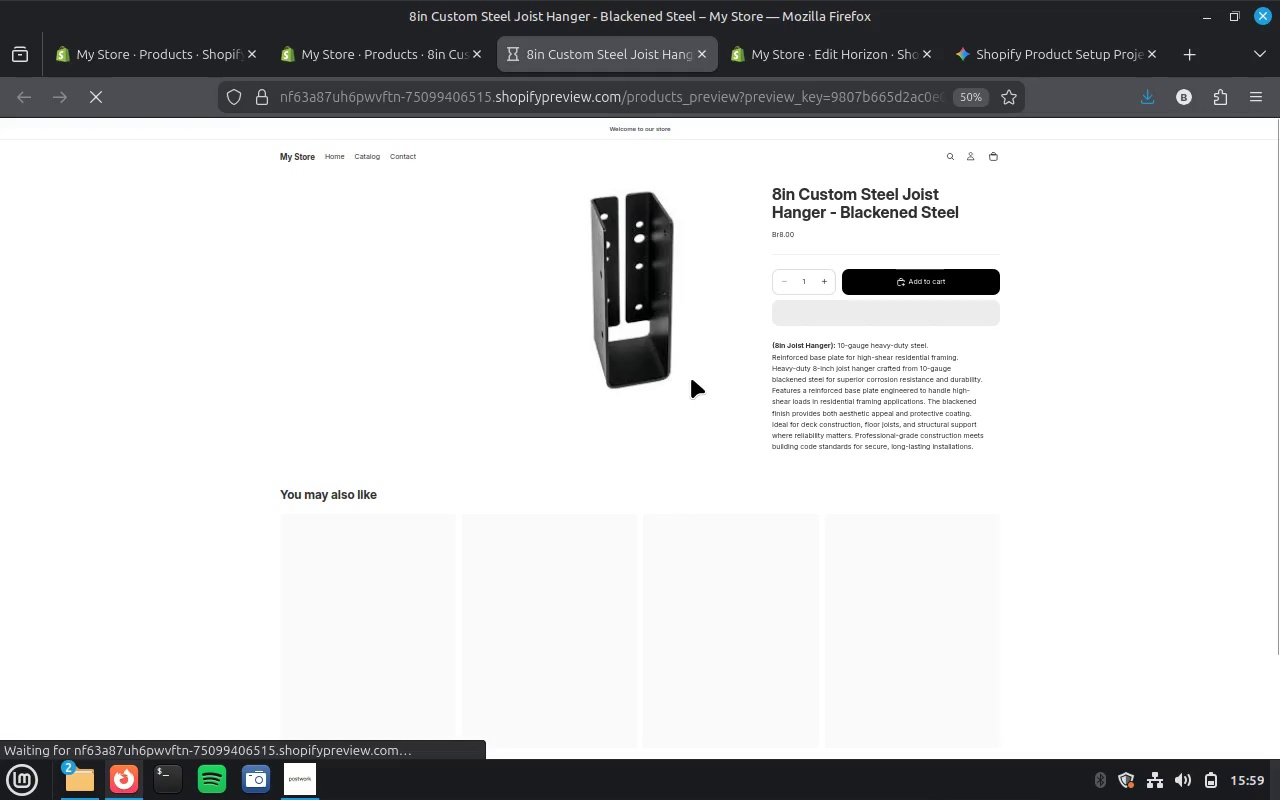 
scroll: coordinate [712, 481], scroll_direction: down, amount: 6.0
 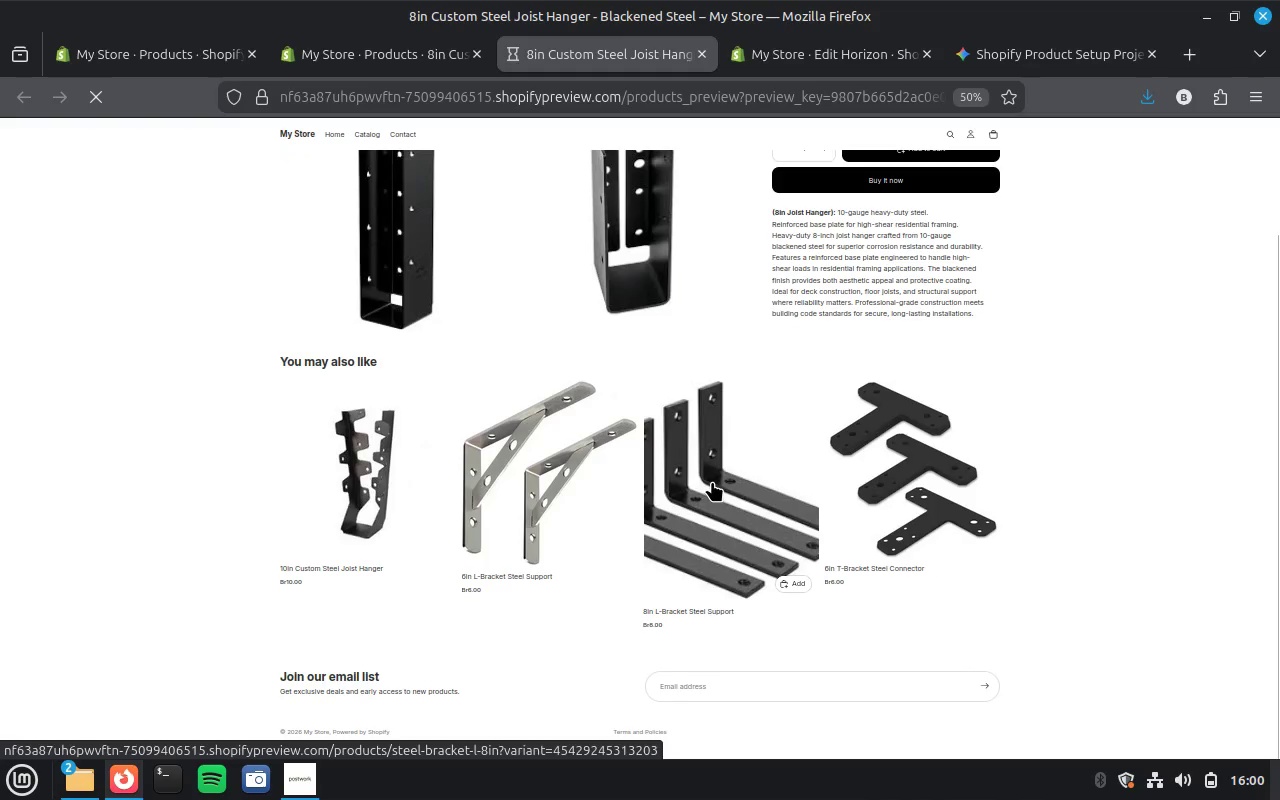 
scroll: coordinate [712, 481], scroll_direction: up, amount: 6.0
 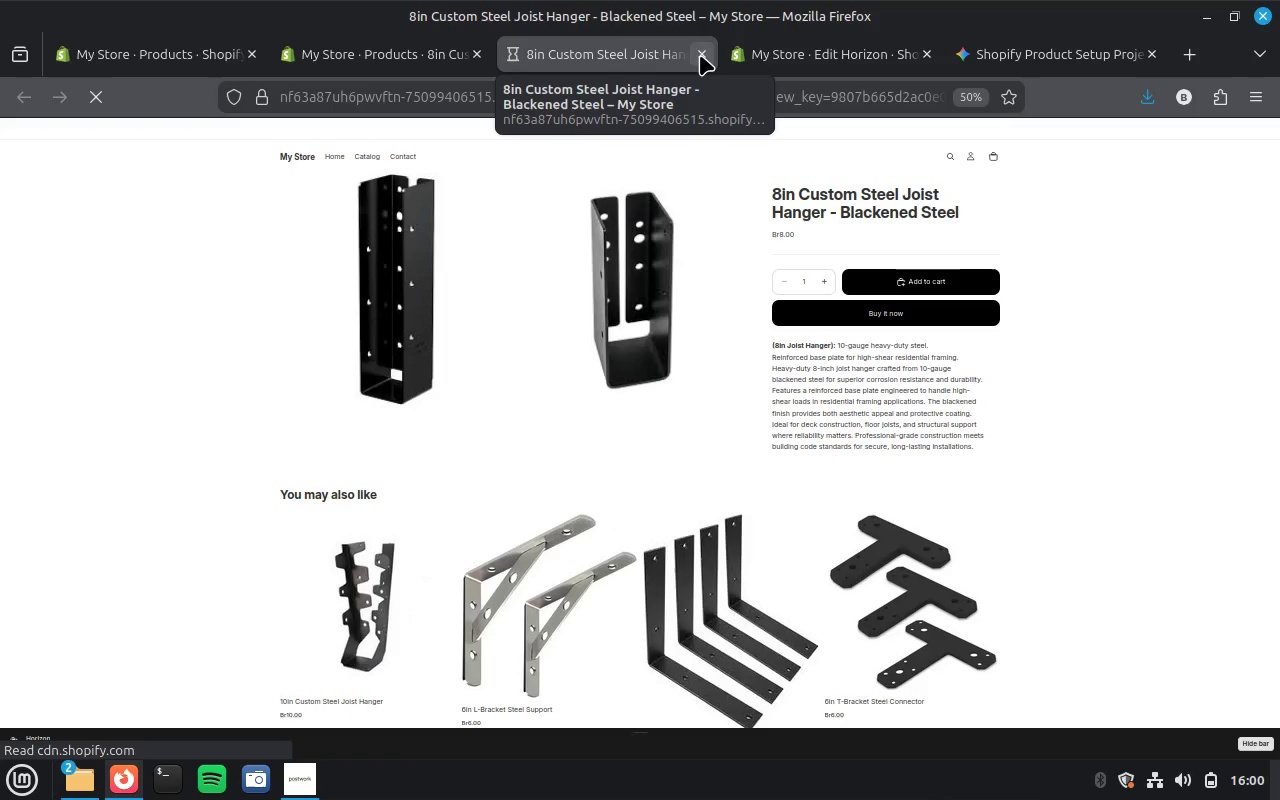 
wait(5.98)
 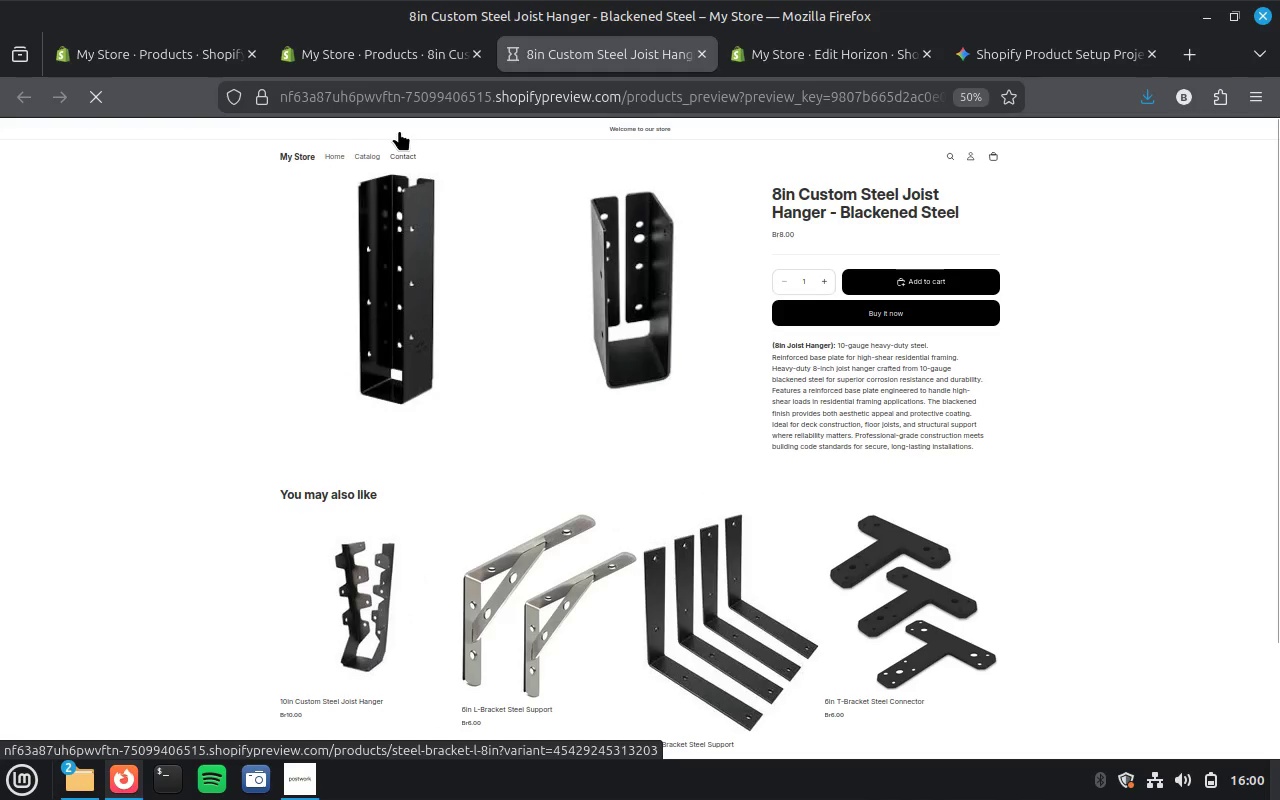 
left_click([700, 55])
 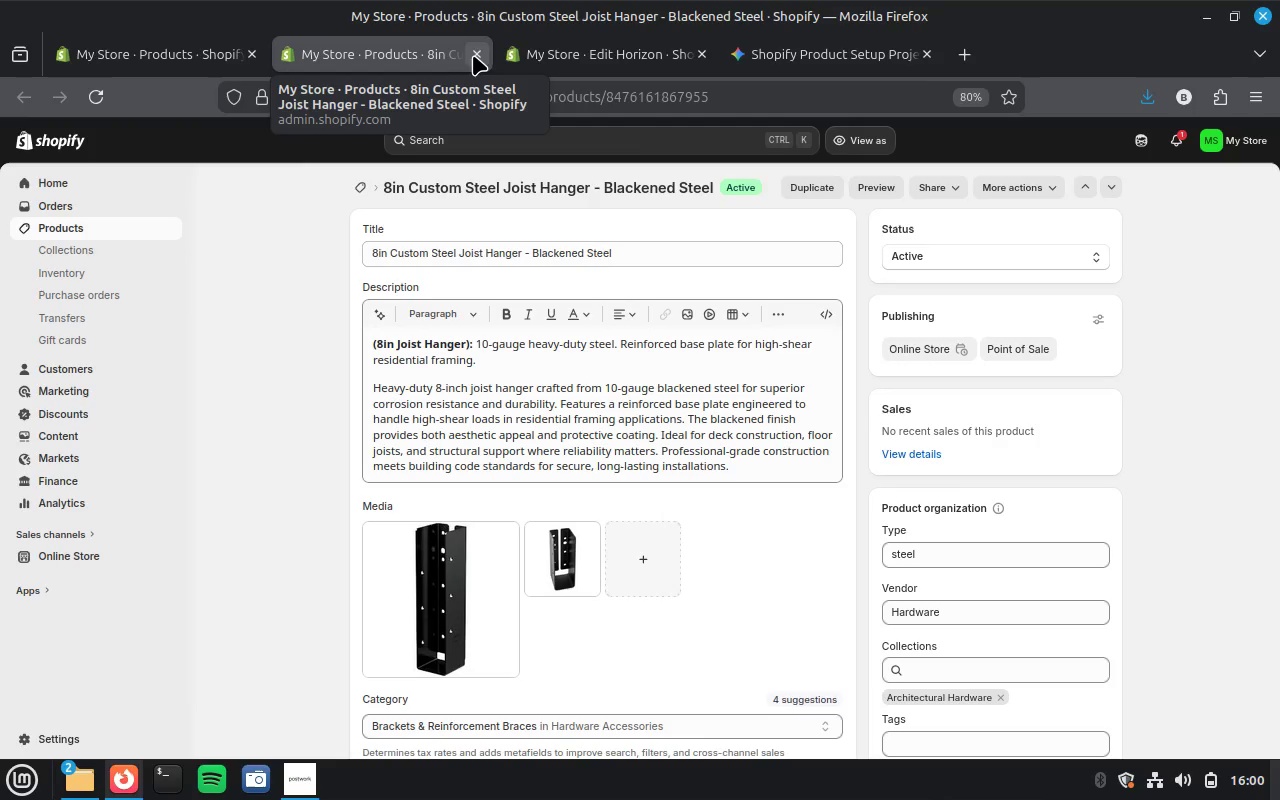 
left_click([474, 55])
 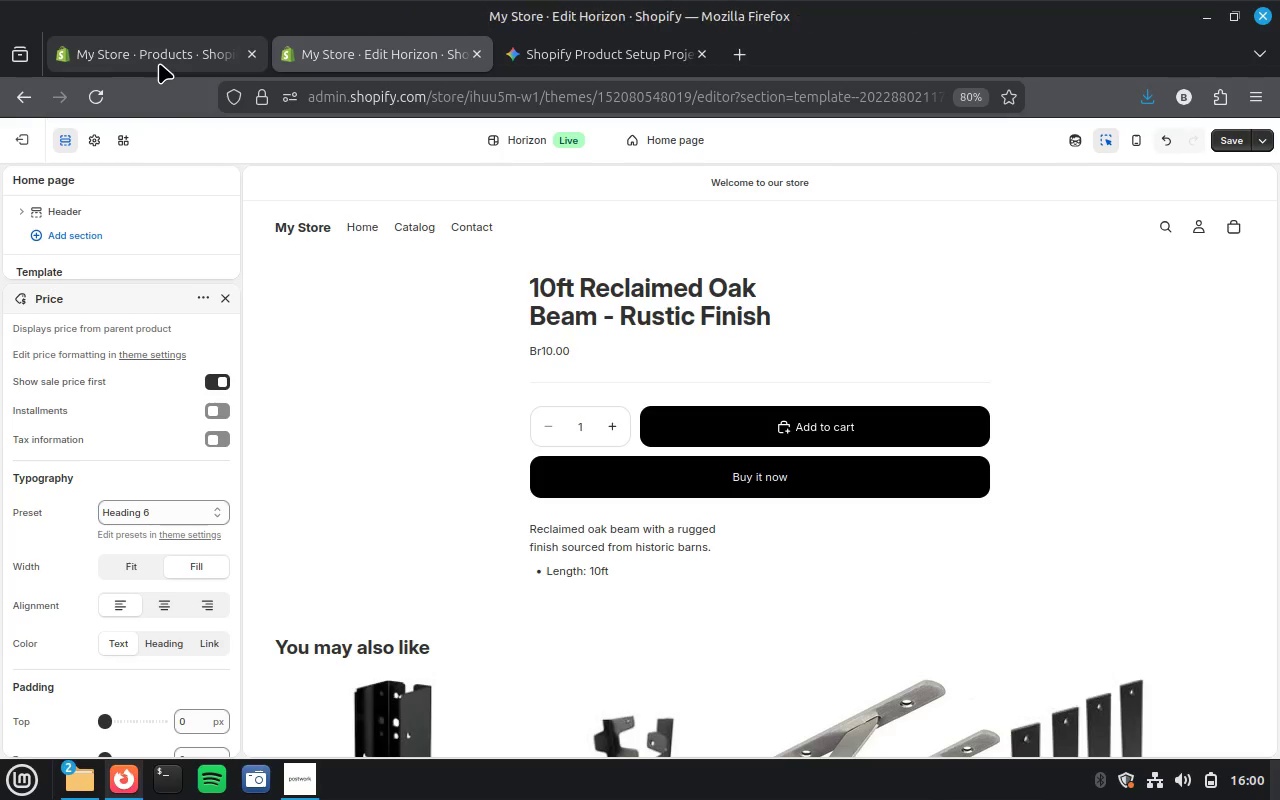 
left_click([159, 63])
 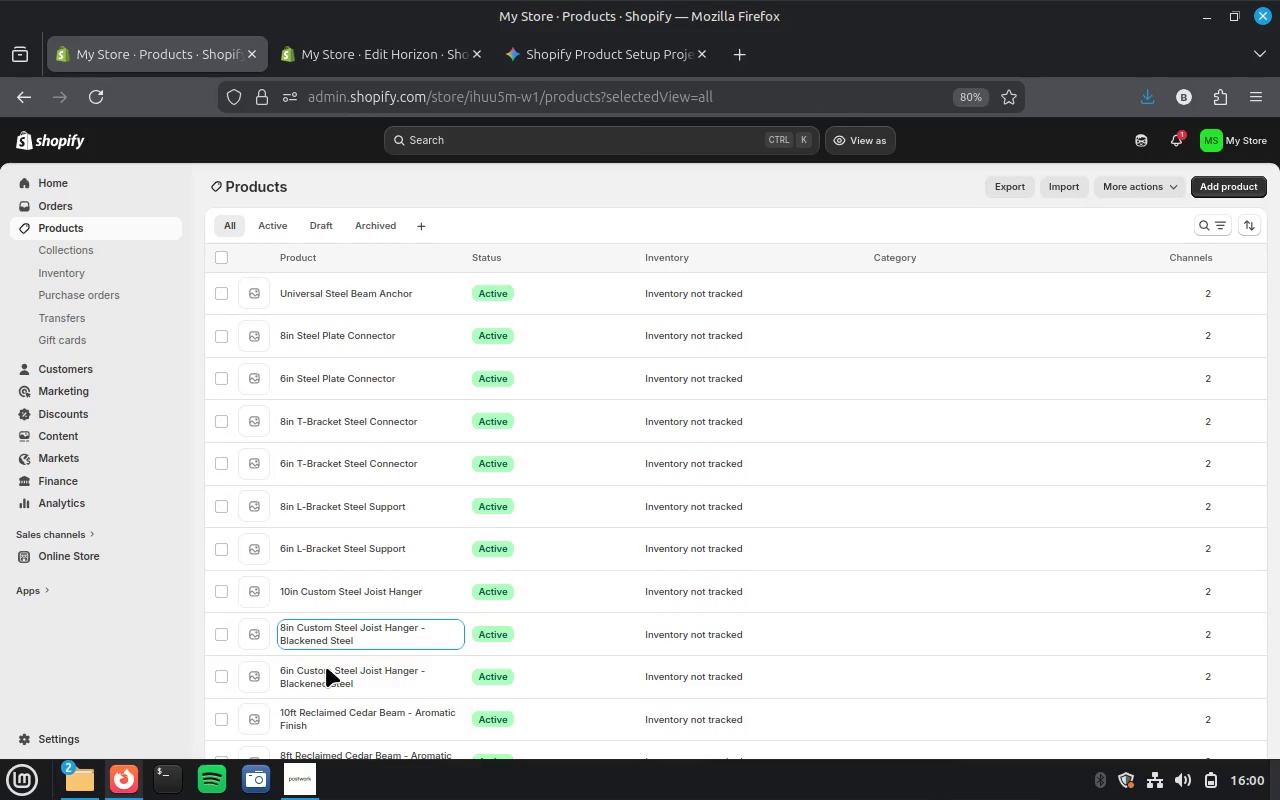 
right_click([315, 674])
 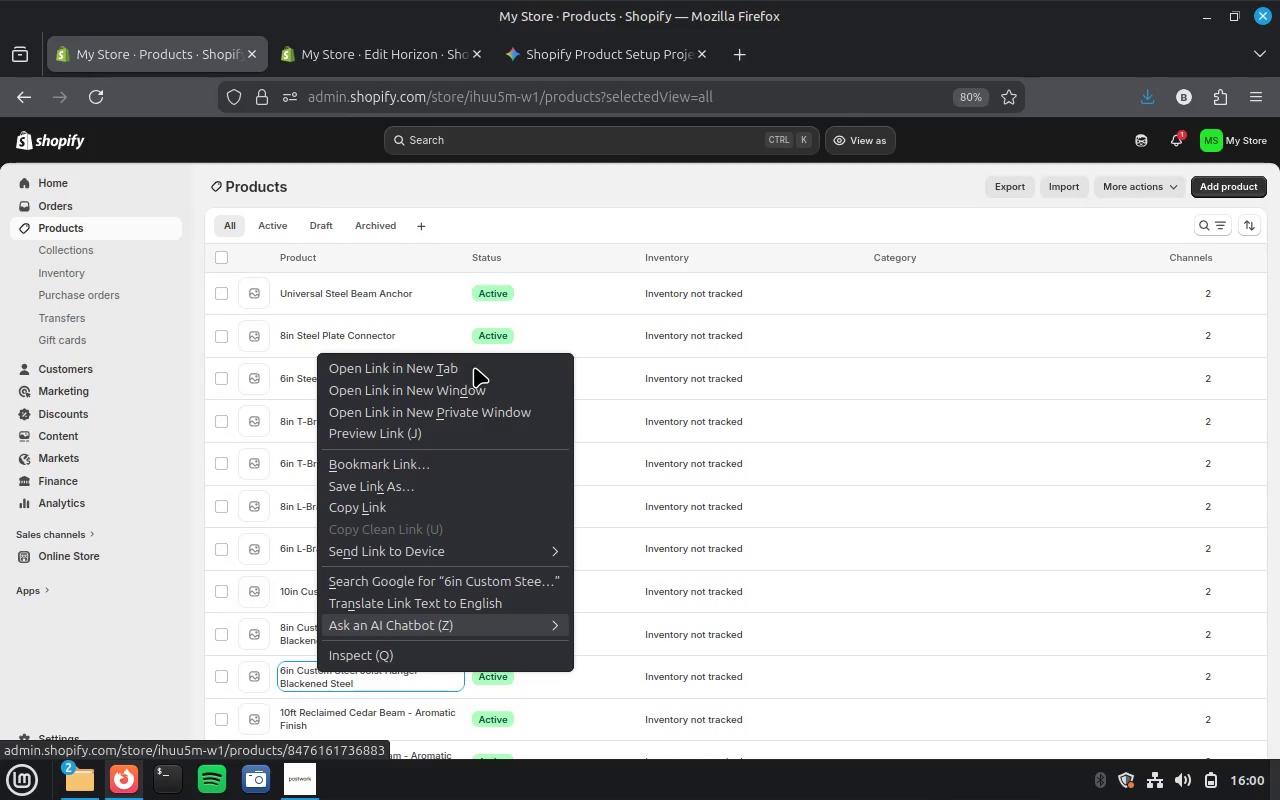 
left_click([474, 367])
 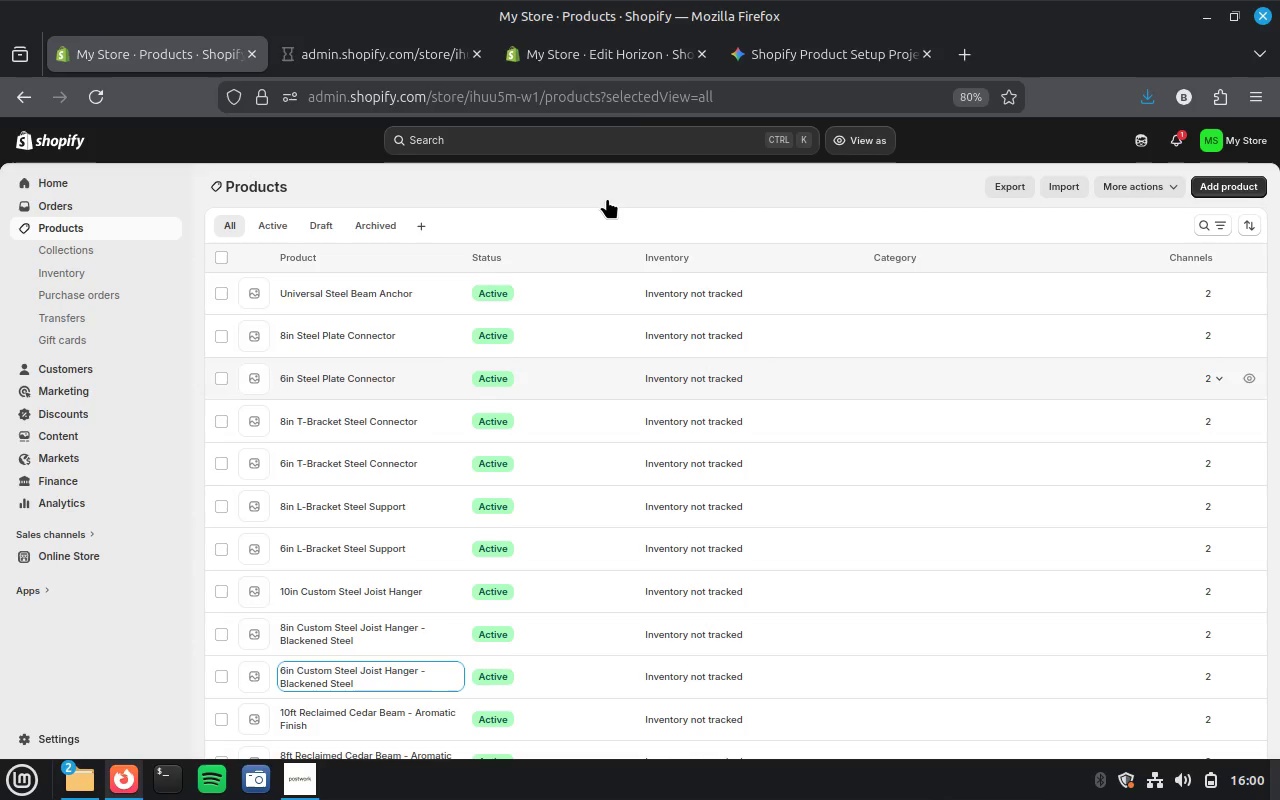 
left_click([638, 58])
 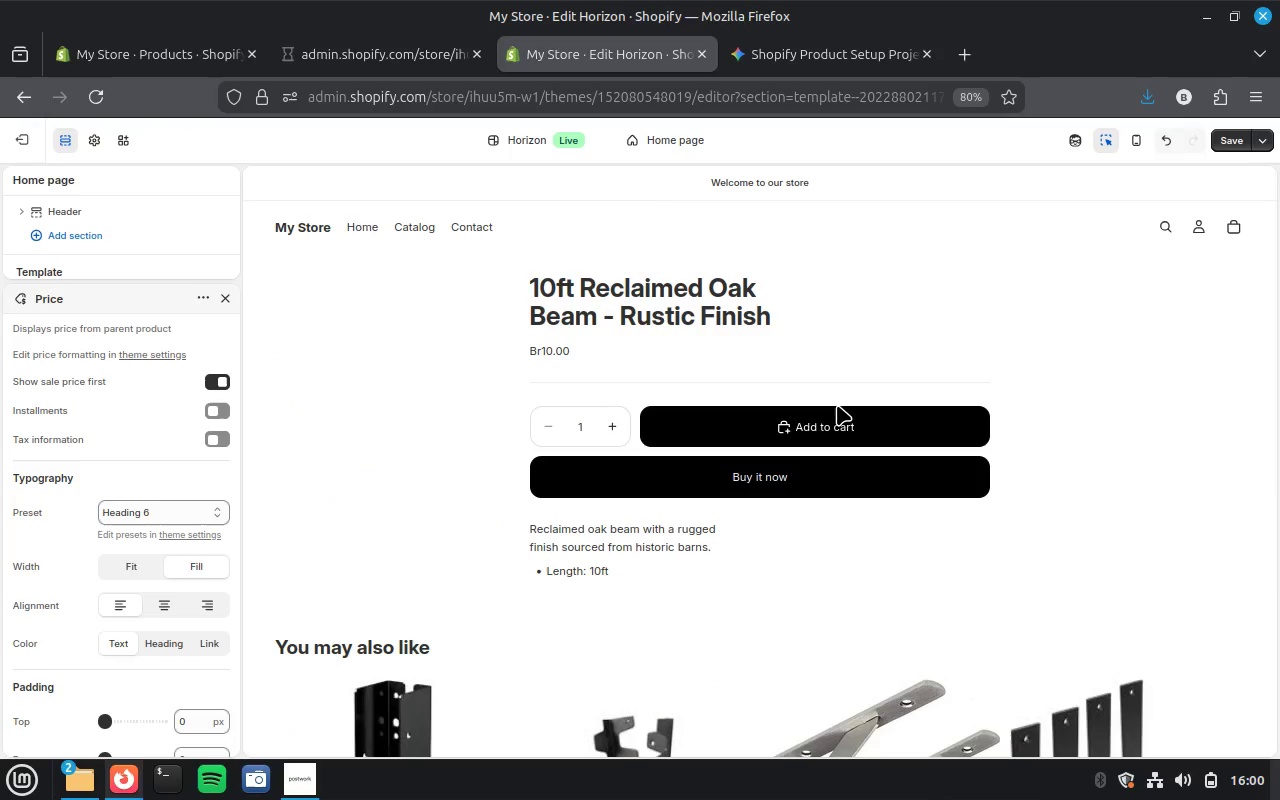 
scroll: coordinate [907, 609], scroll_direction: down, amount: 10.0
 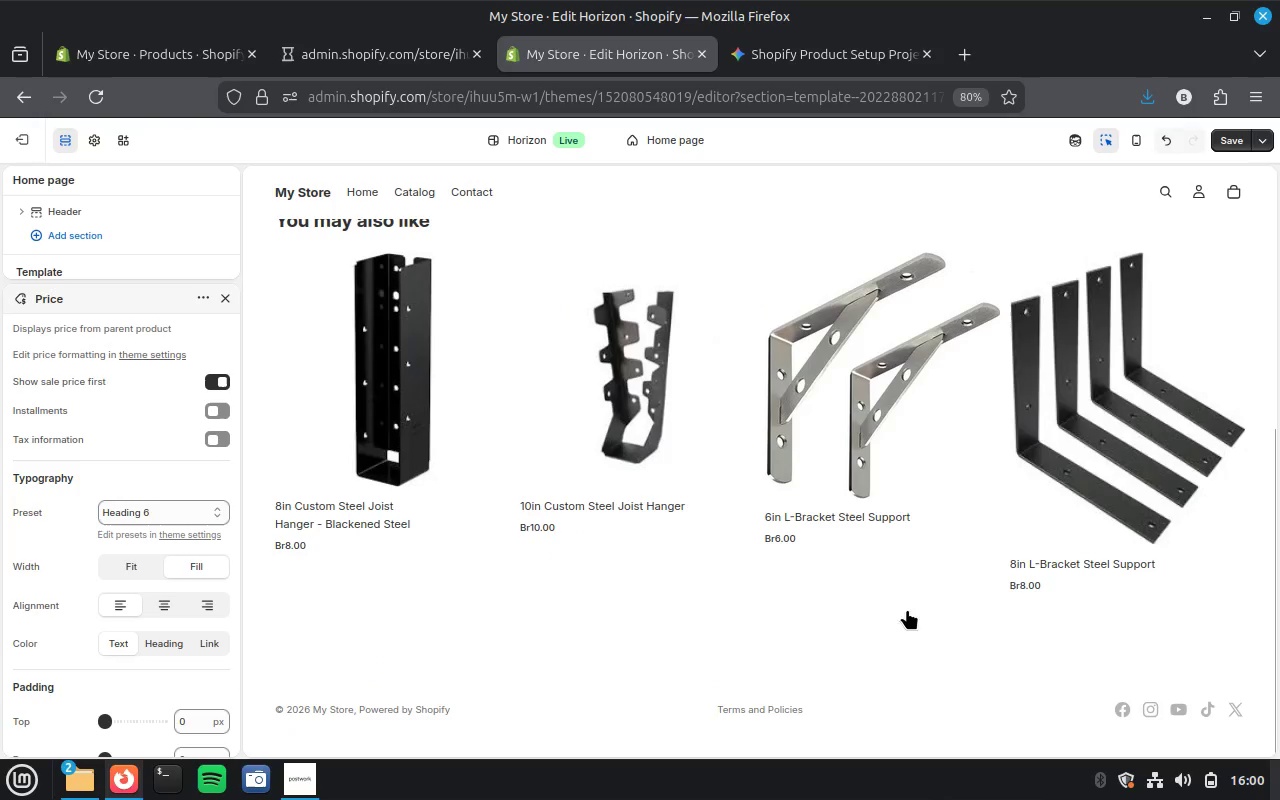 
scroll: coordinate [907, 609], scroll_direction: up, amount: 11.0
 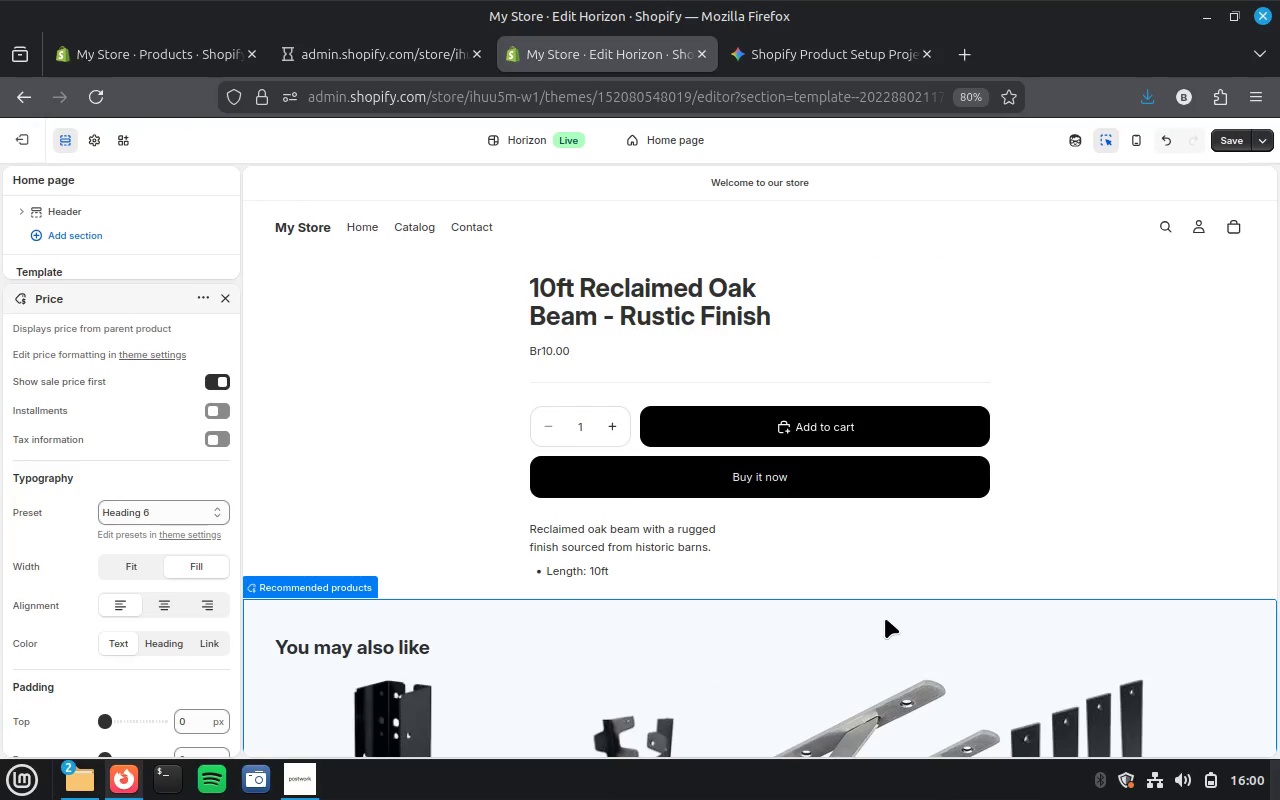 
left_click([883, 619])
 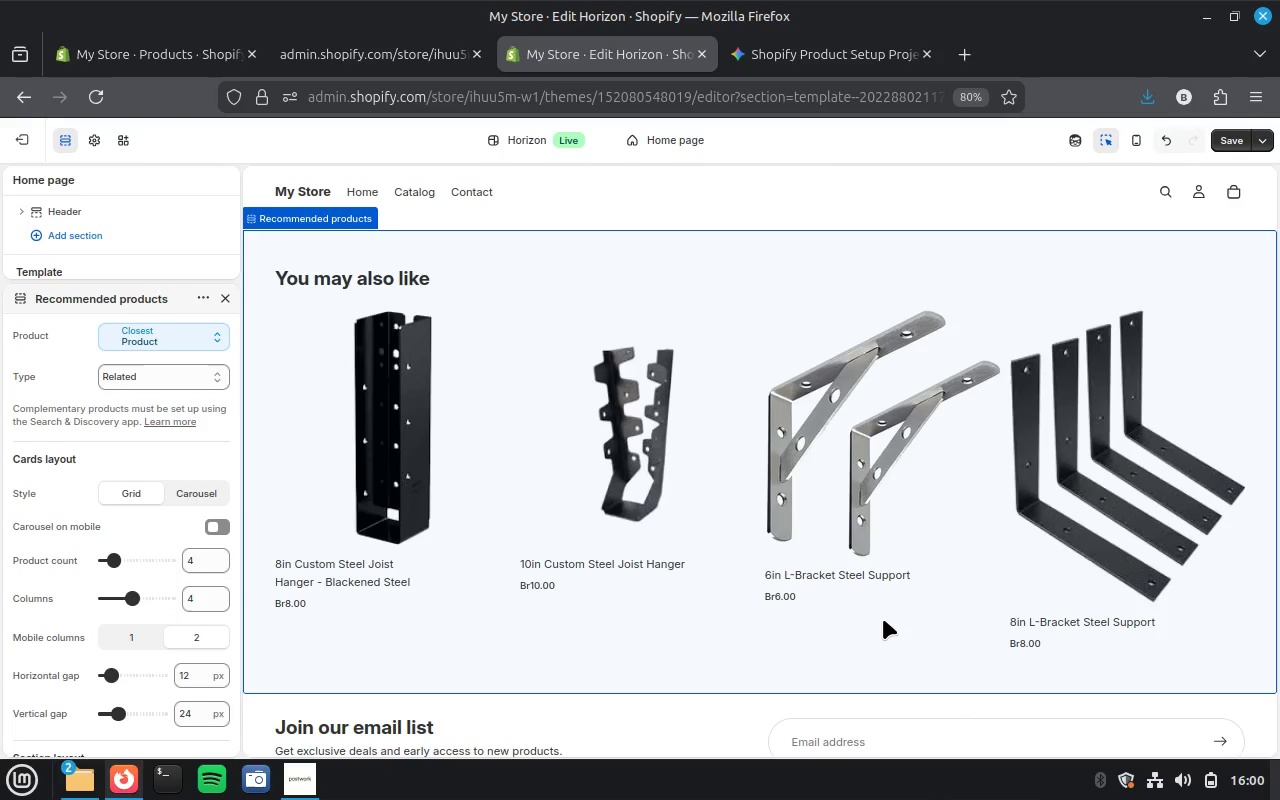 
wait(11.32)
 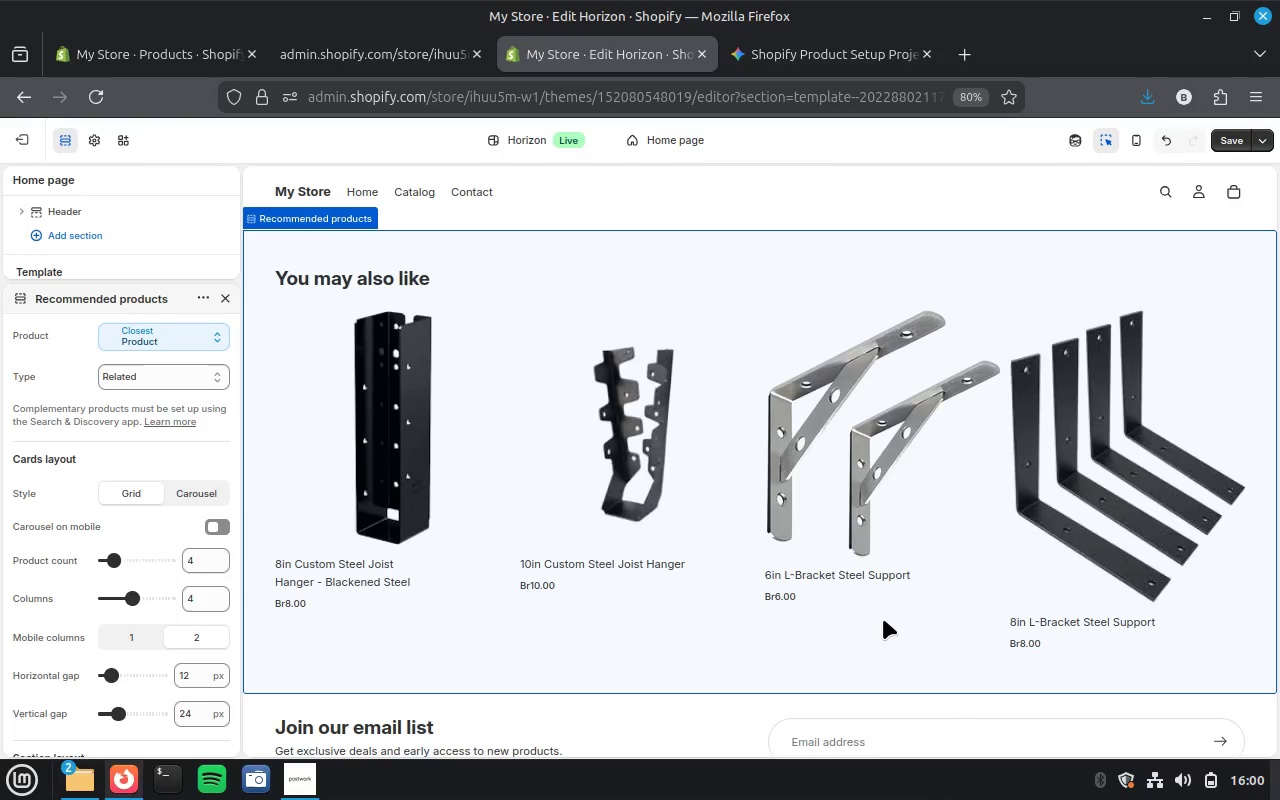 
left_click([717, 662])
 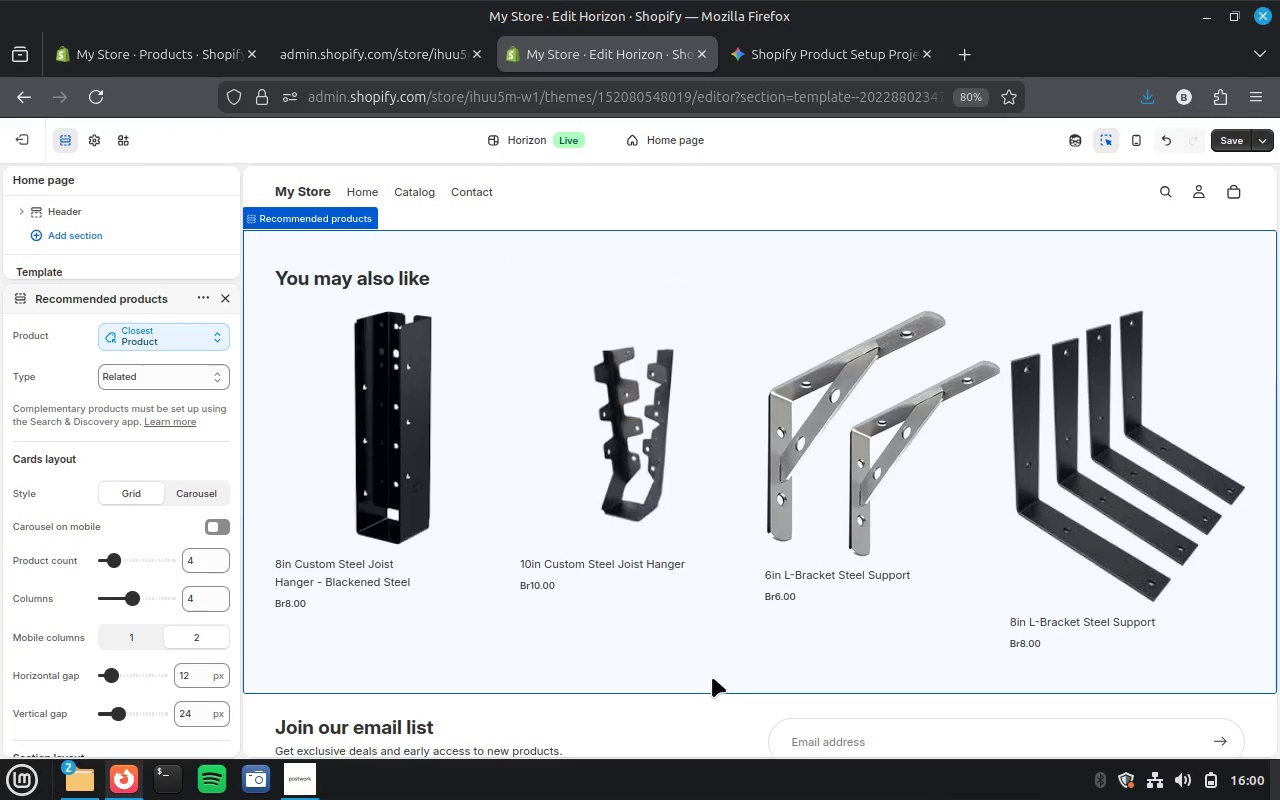 
double_click([712, 677])
 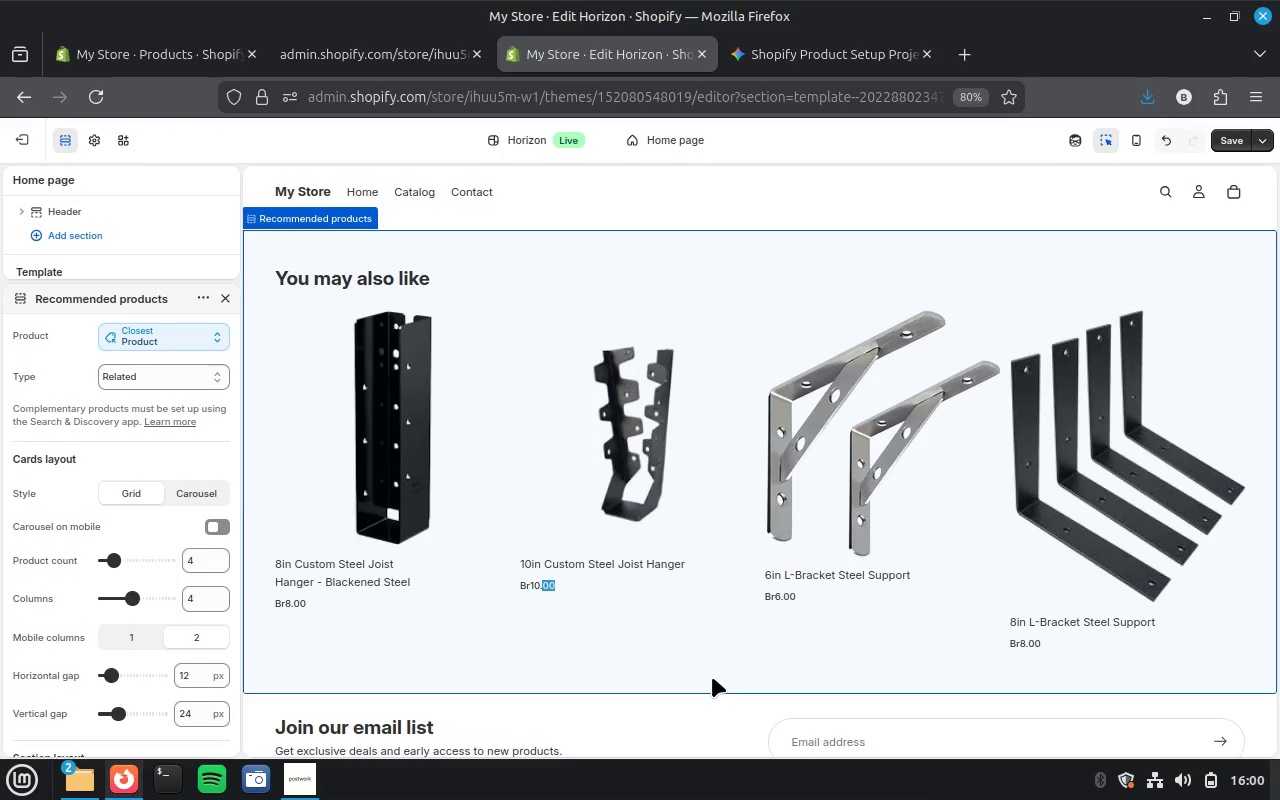 
scroll: coordinate [712, 677], scroll_direction: down, amount: 4.0
 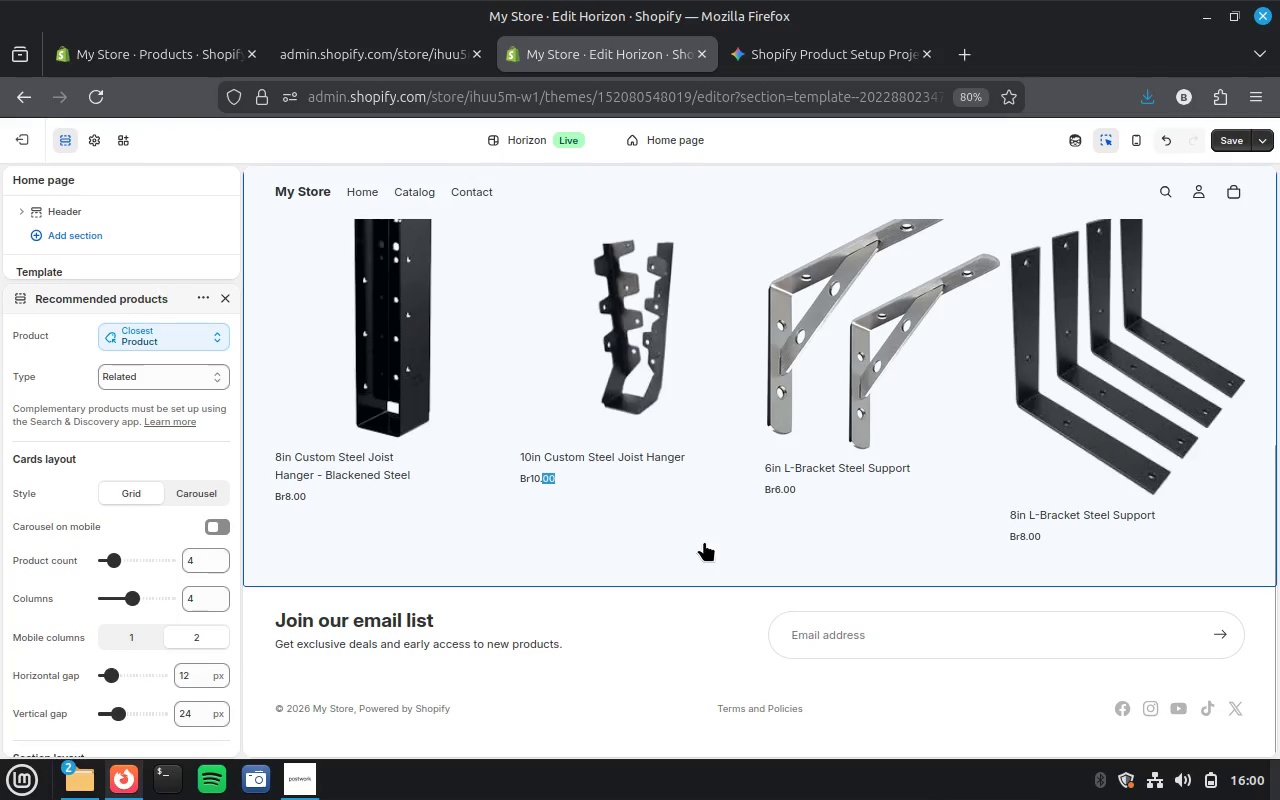 
scroll: coordinate [704, 541], scroll_direction: up, amount: 1.0
 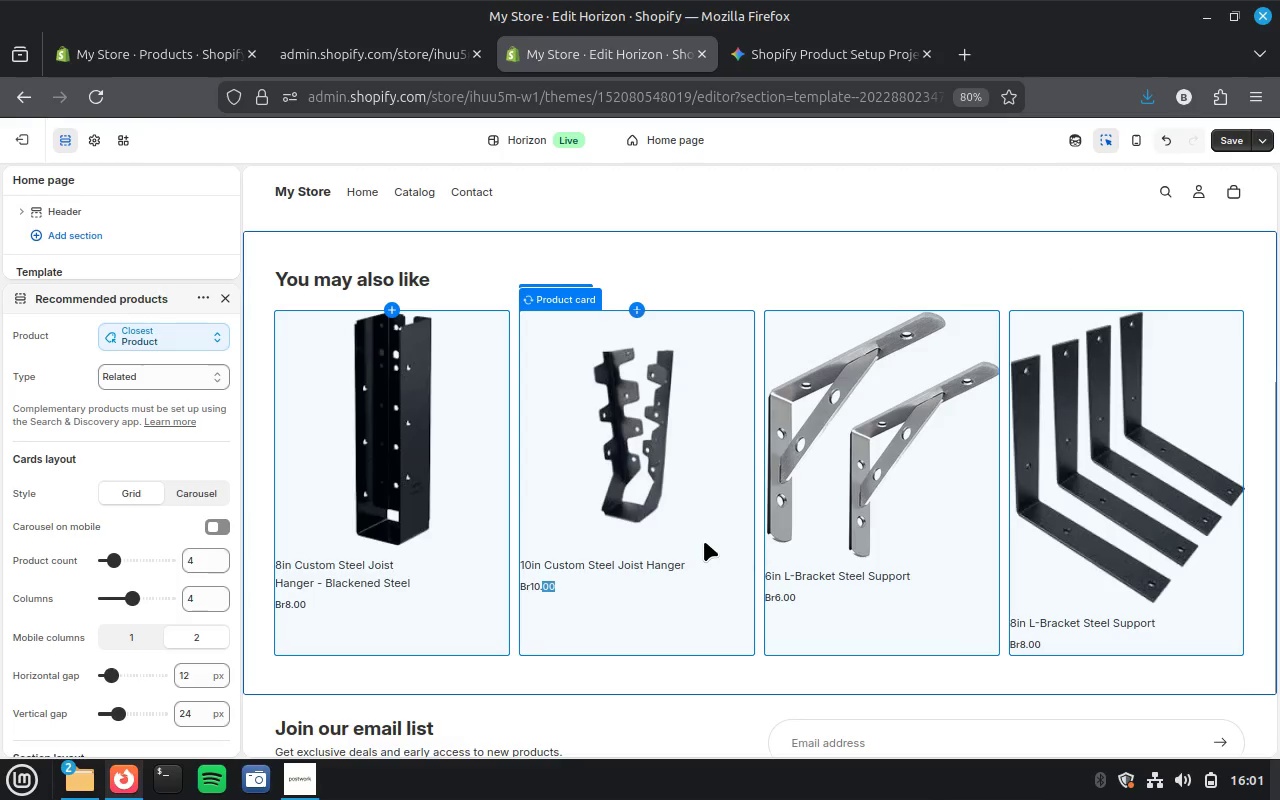 
scroll: coordinate [704, 541], scroll_direction: down, amount: 3.0
 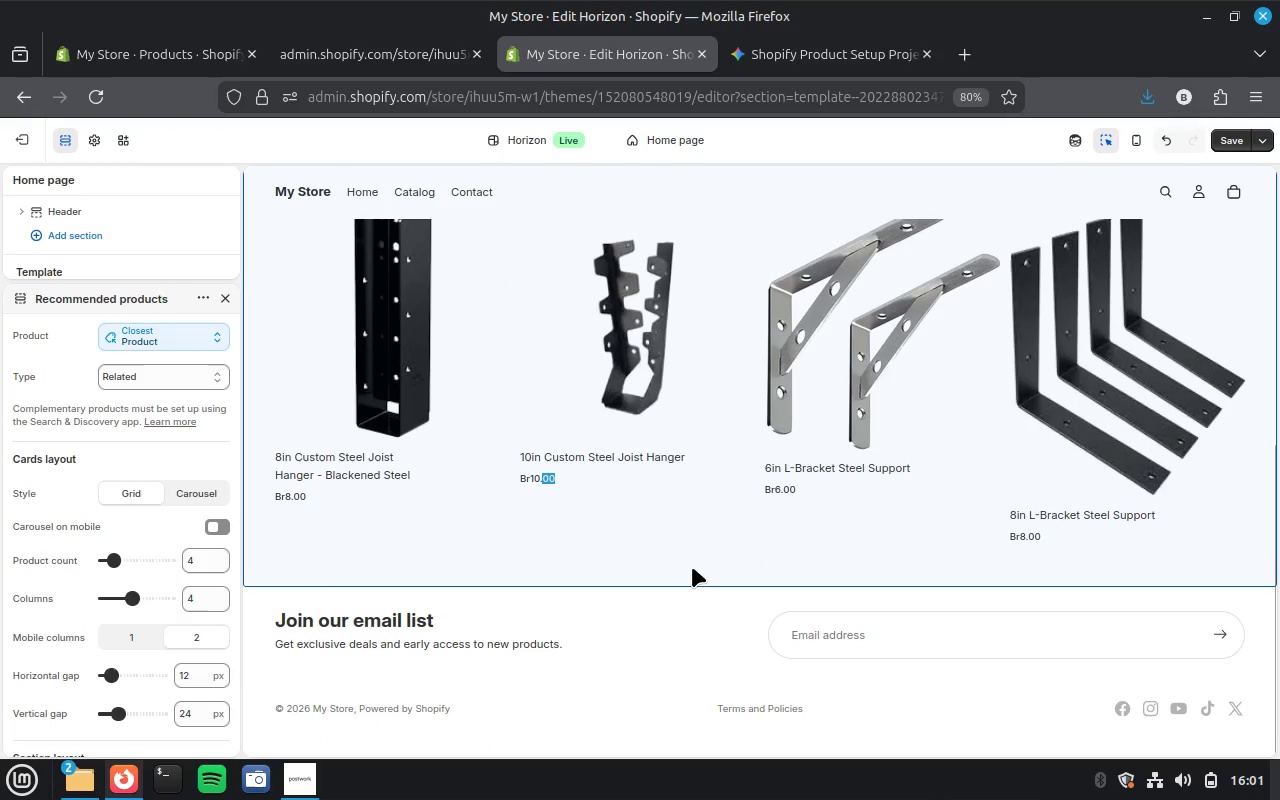 
scroll: coordinate [692, 567], scroll_direction: up, amount: 1.0
 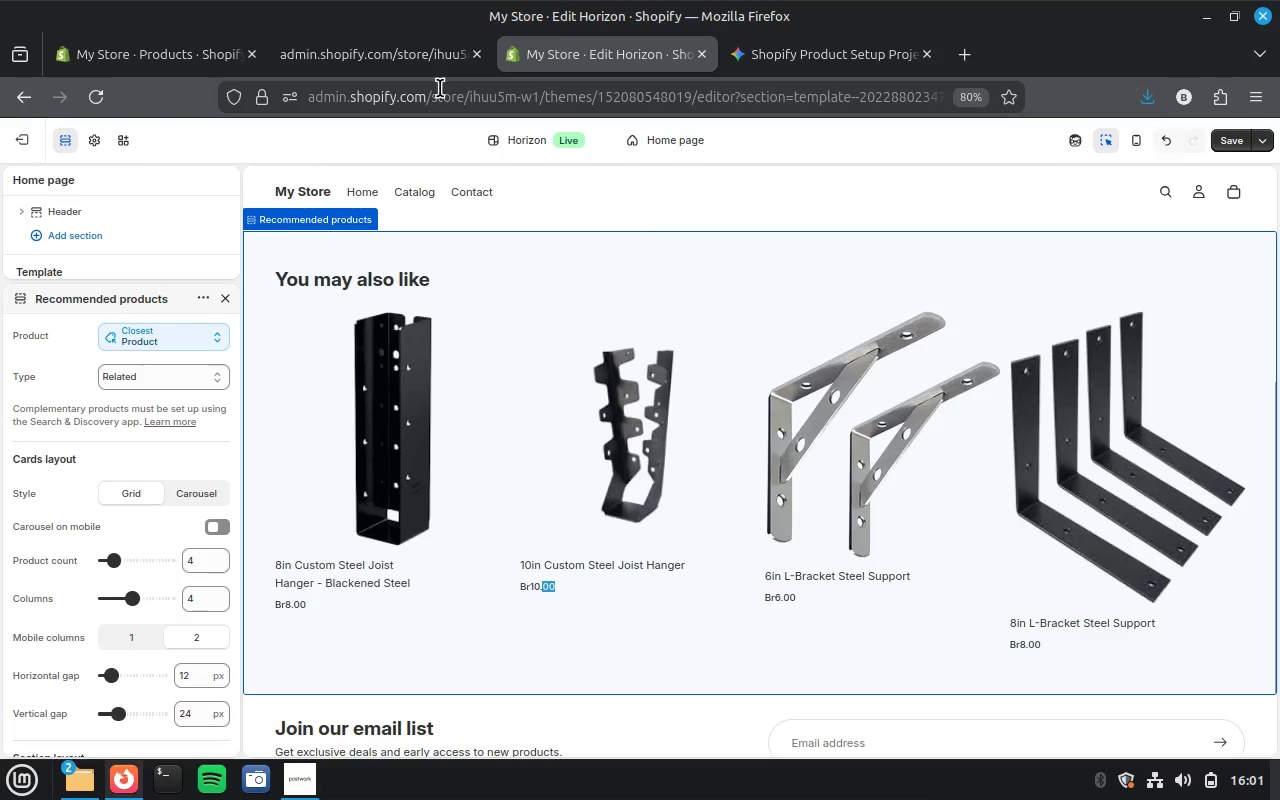 
left_click([375, 52])
 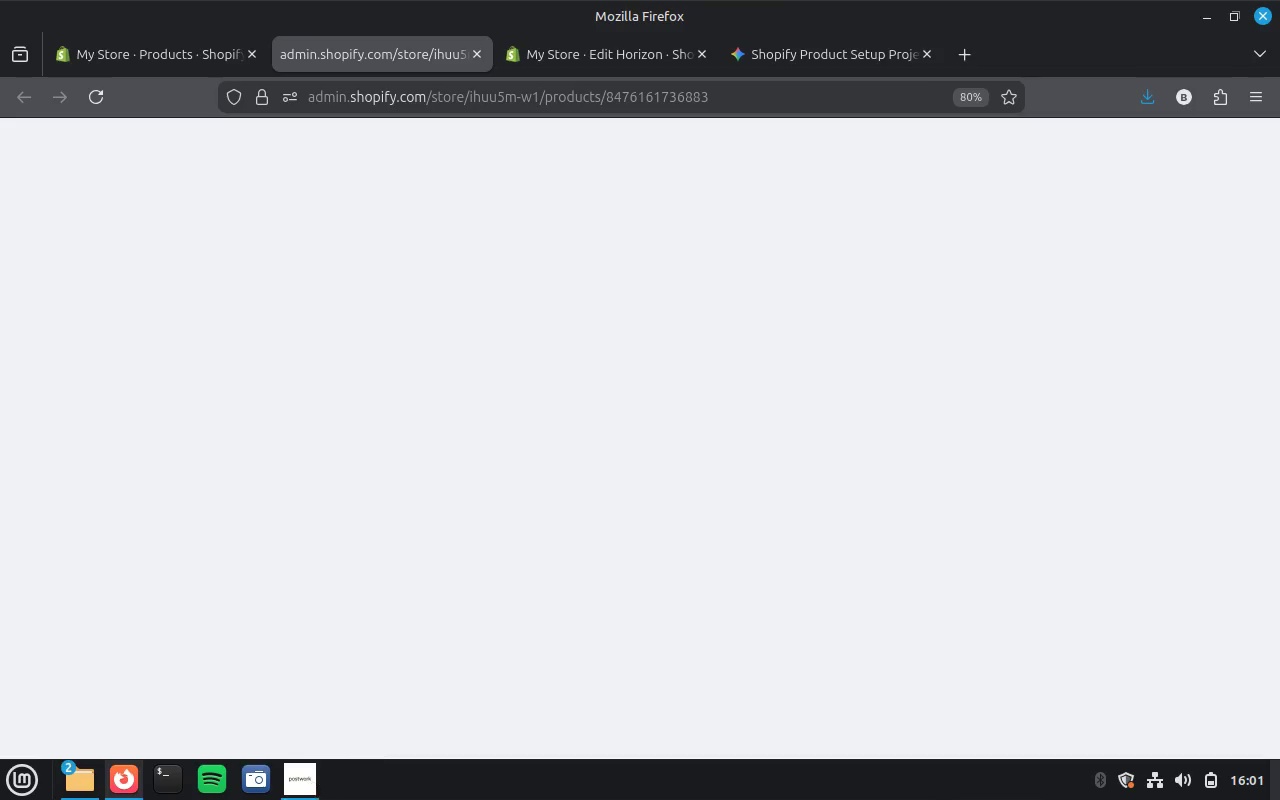 
left_click([297, 790])